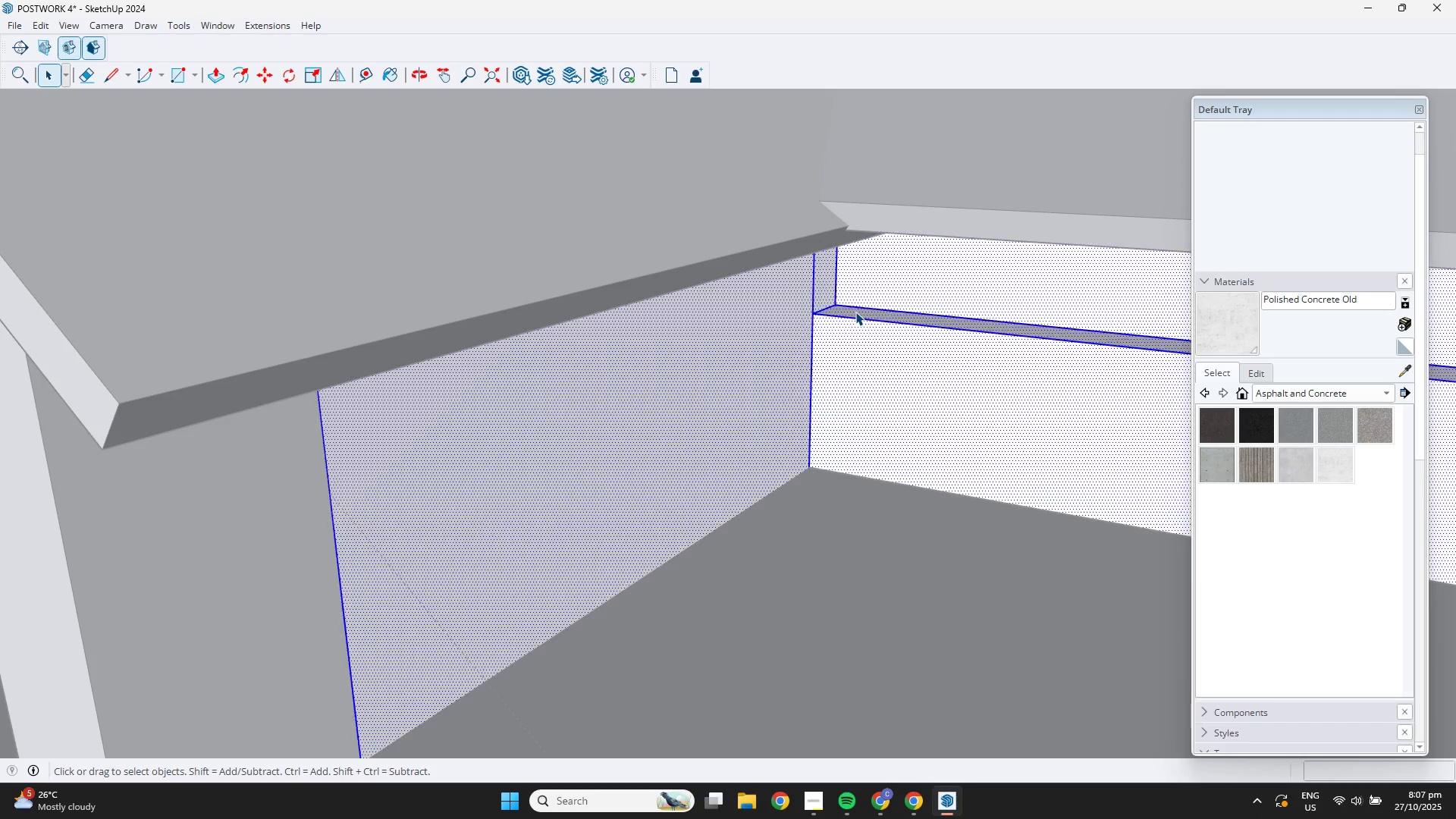 
triple_click([855, 312])
 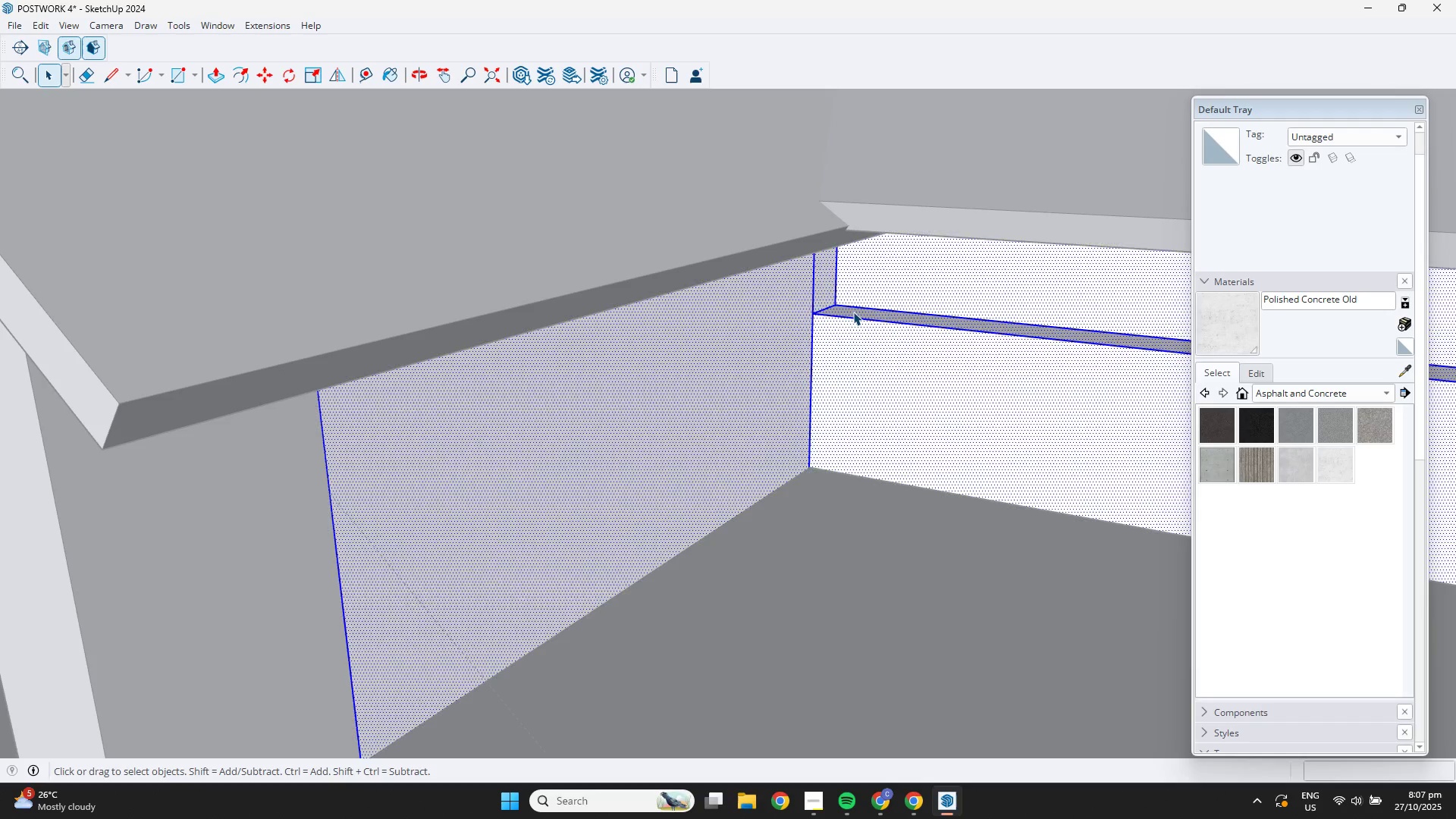 
double_click([853, 312])
 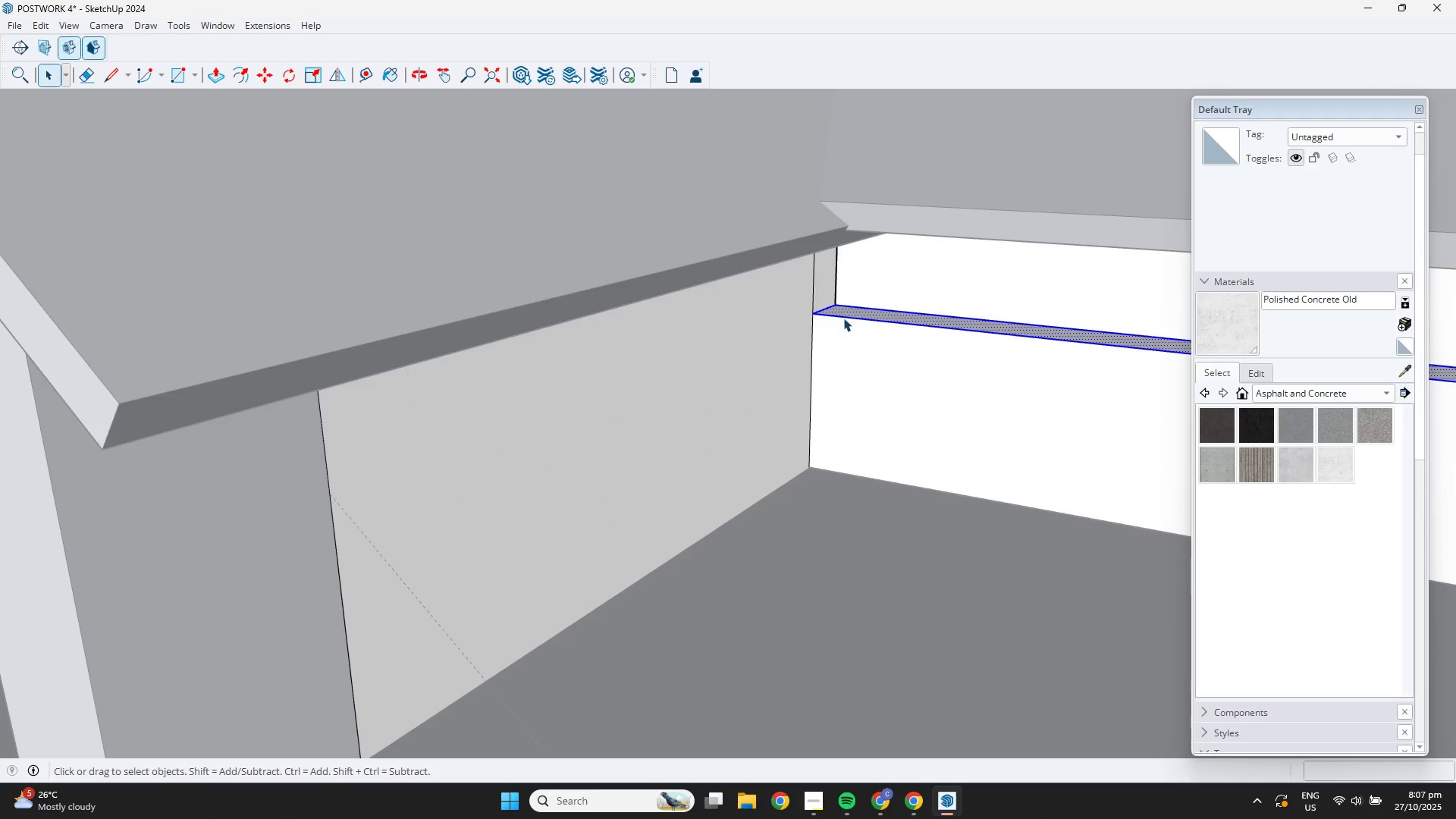 
key(P)
 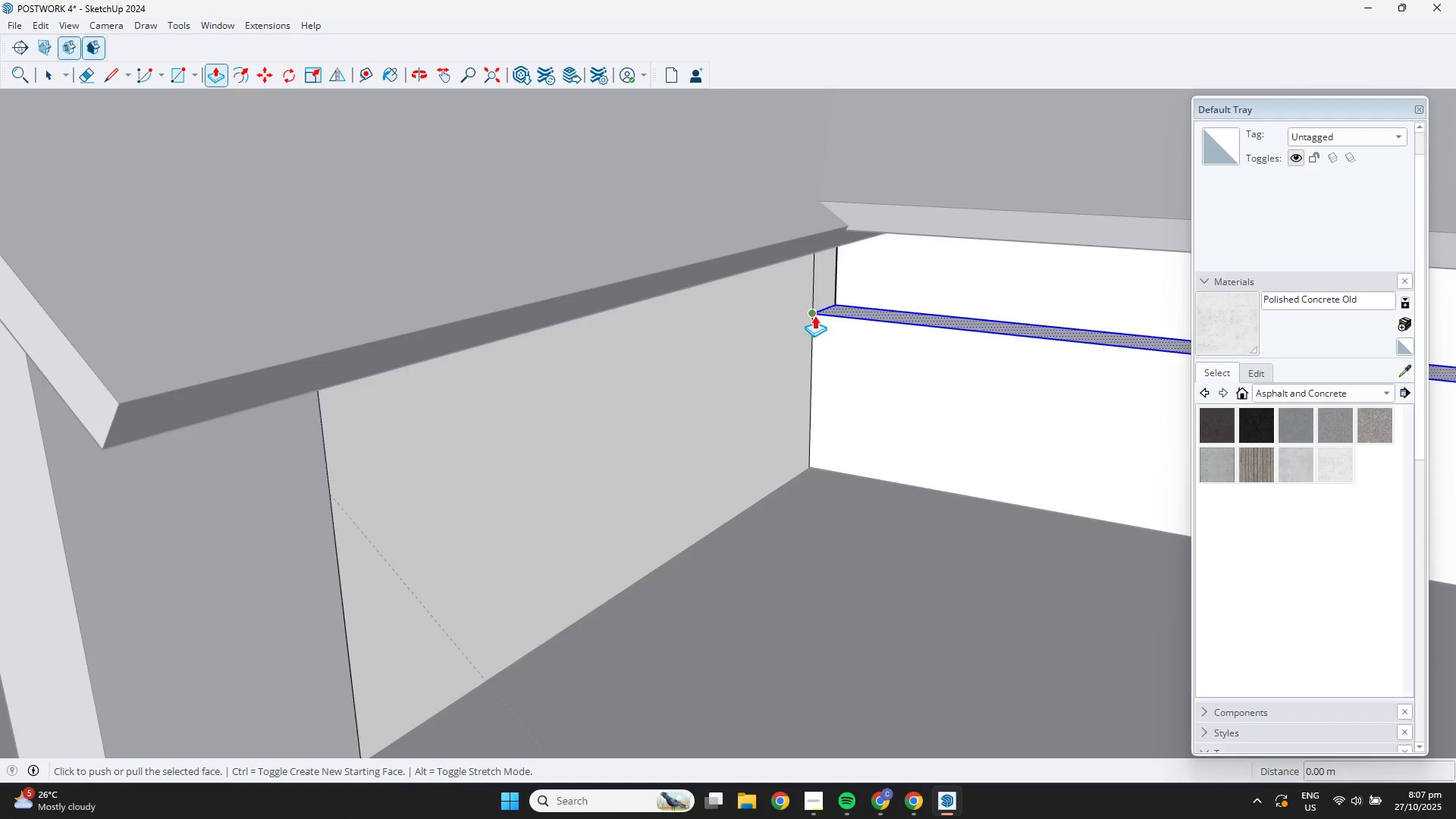 
left_click([814, 315])
 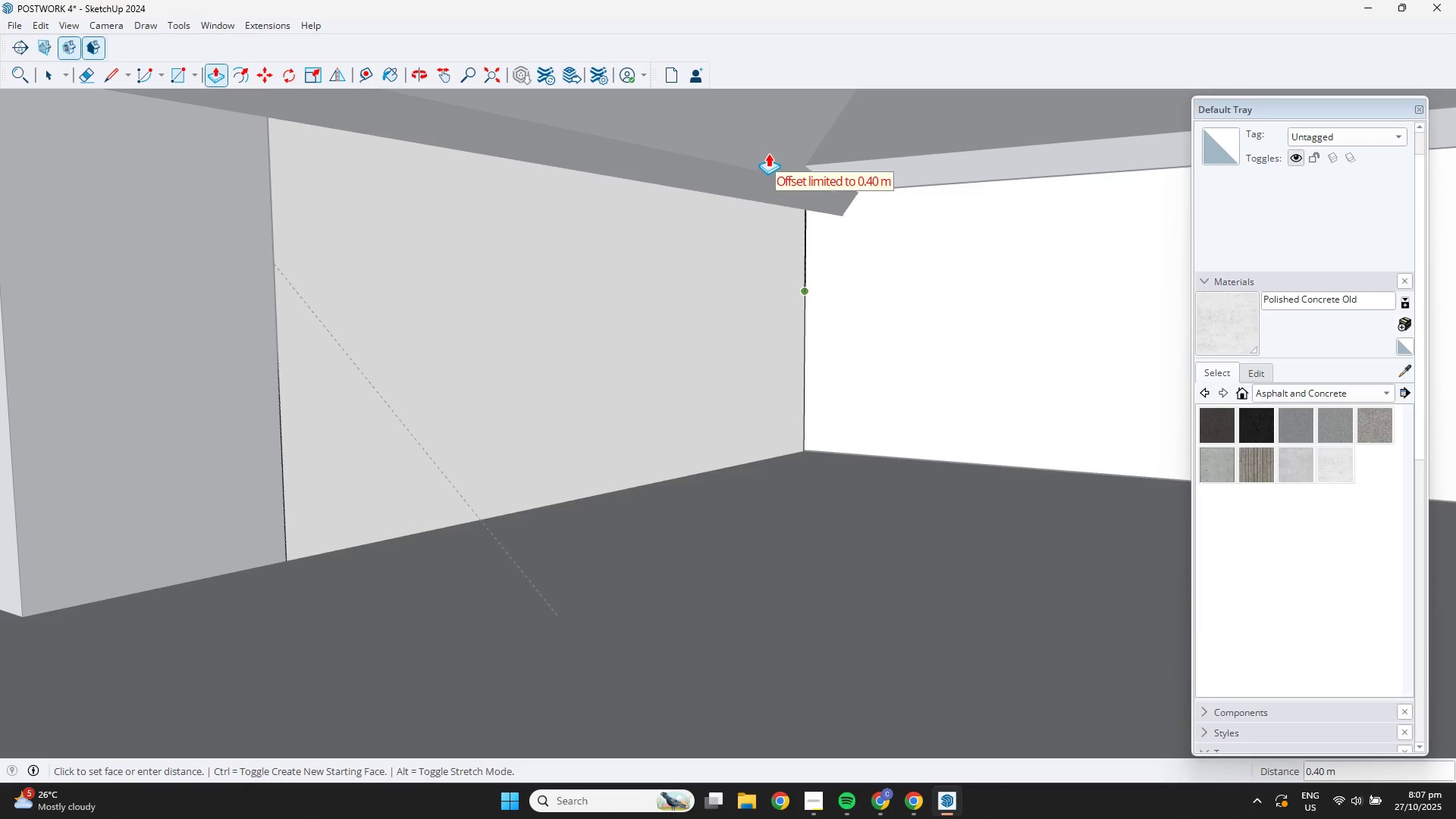 
left_click([765, 139])
 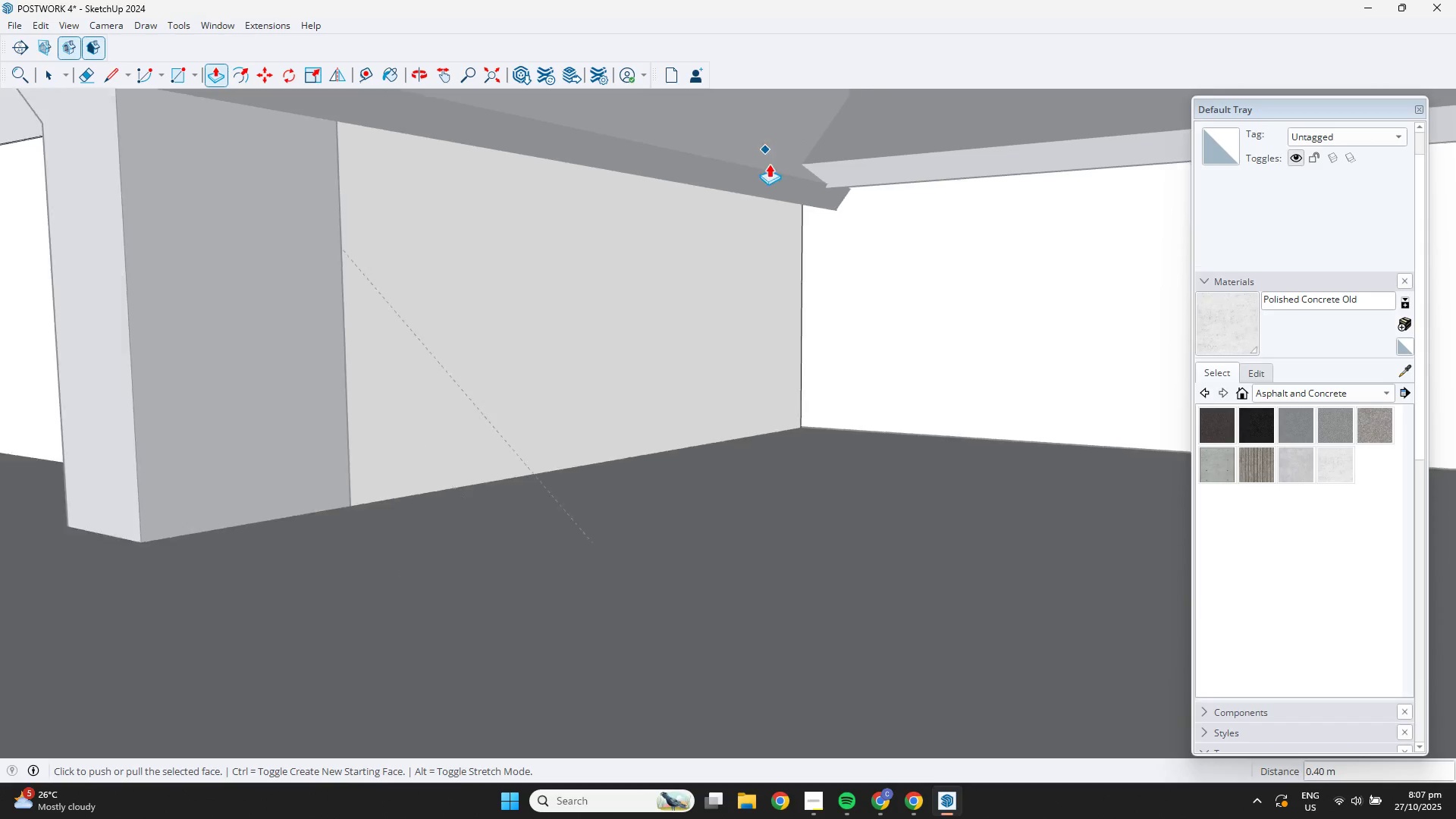 
scroll: coordinate [863, 362], scroll_direction: down, amount: 21.0
 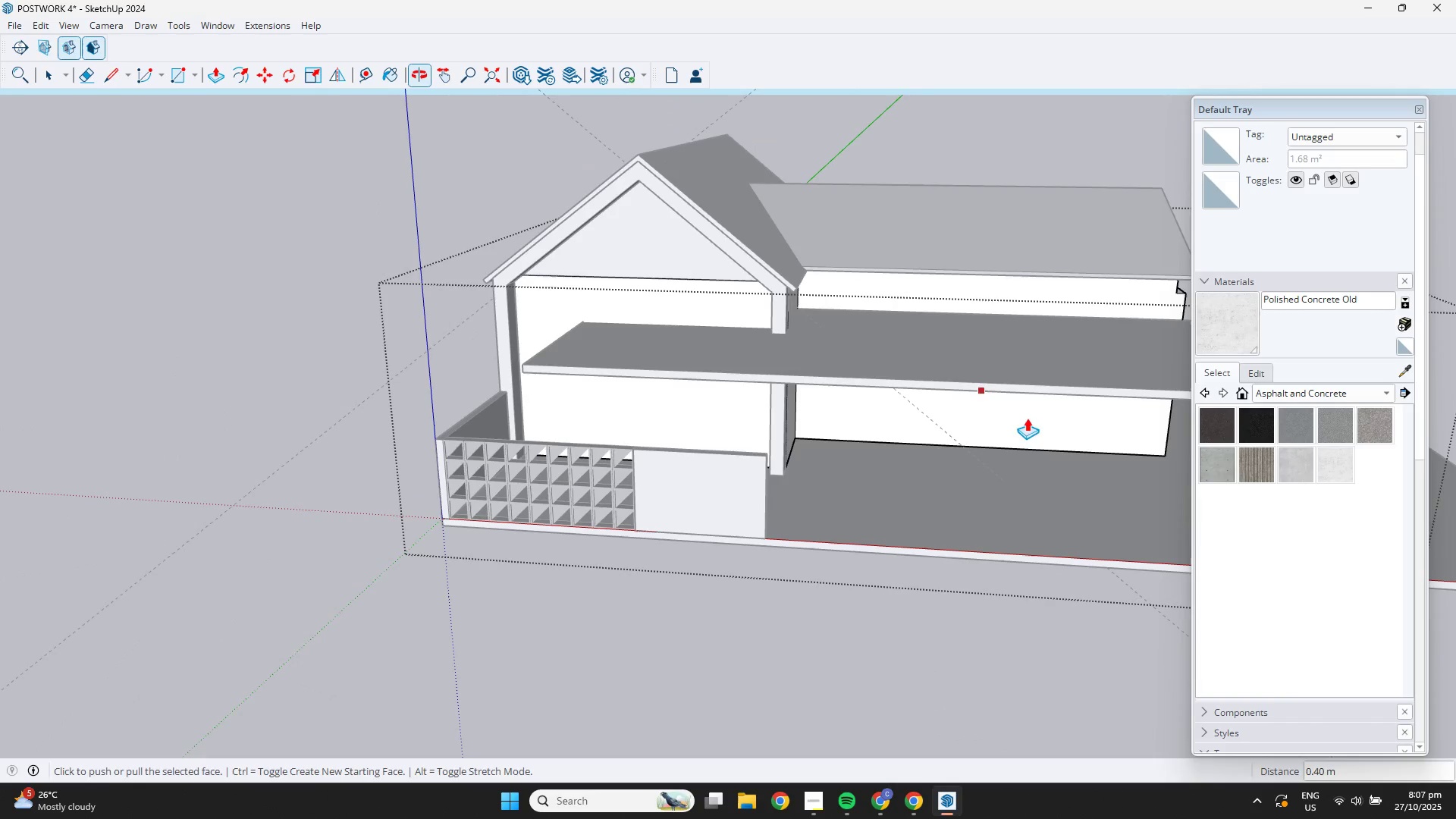 
key(Space)
 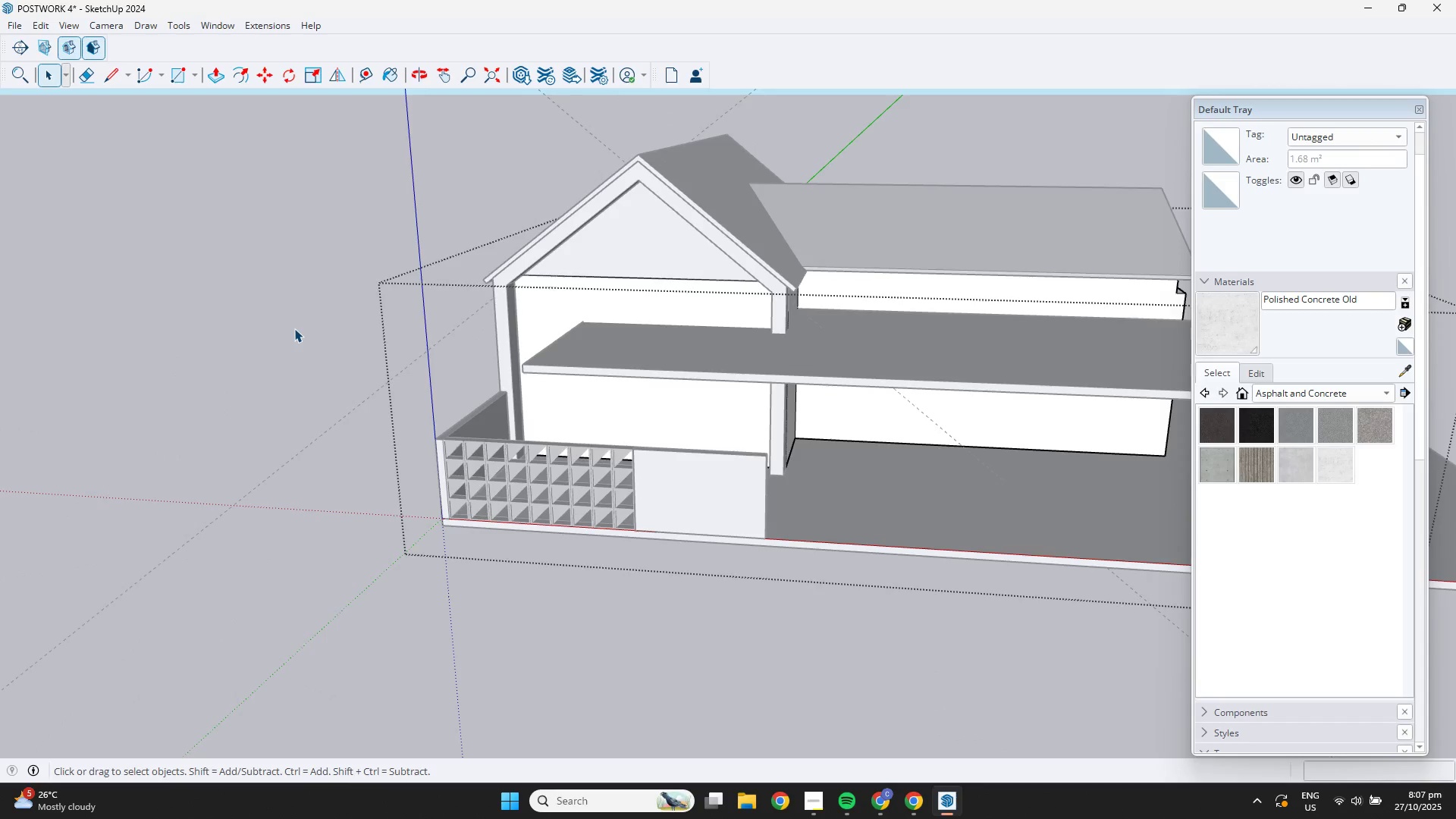 
double_click([294, 328])
 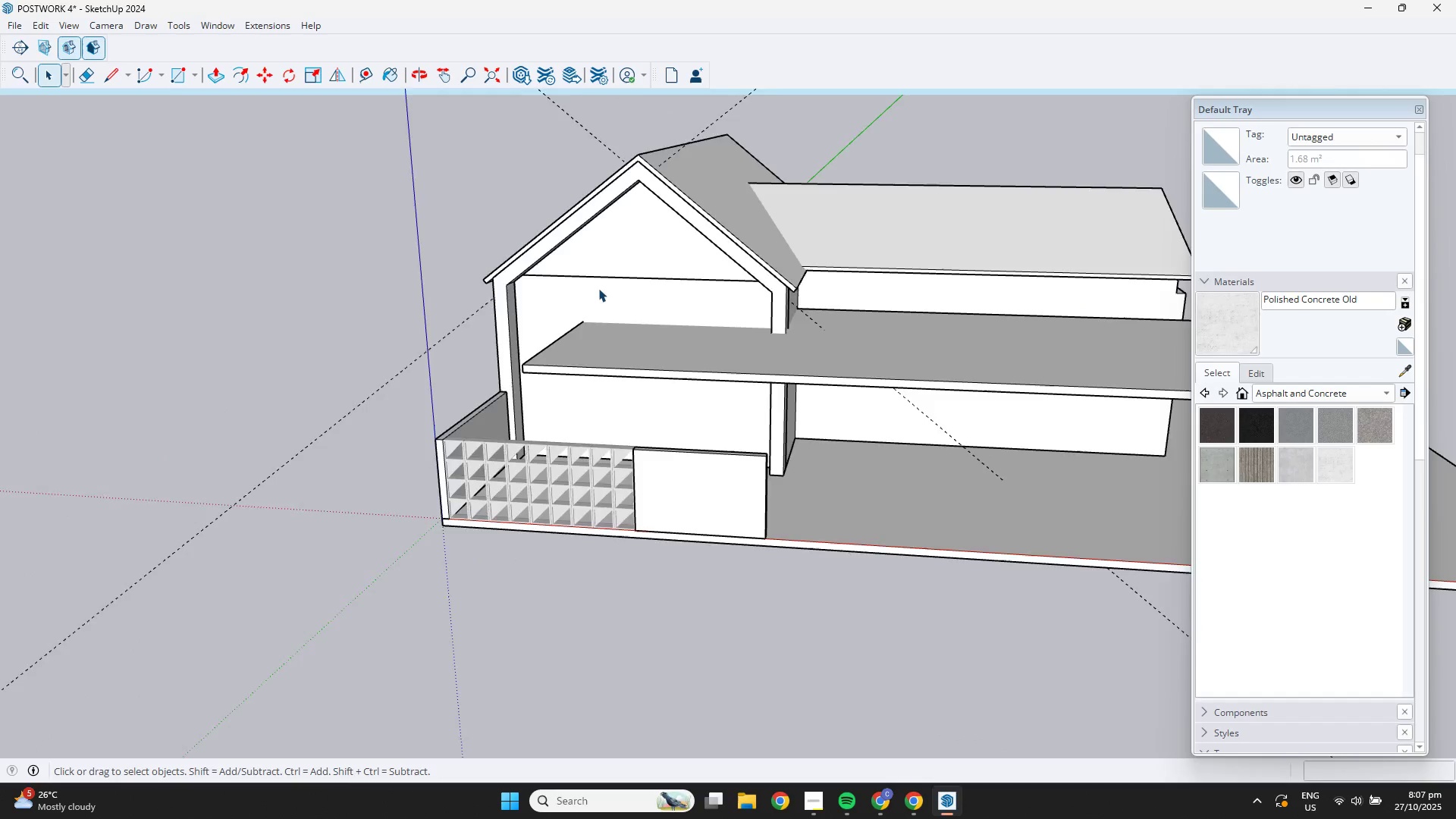 
scroll: coordinate [611, 280], scroll_direction: up, amount: 4.0
 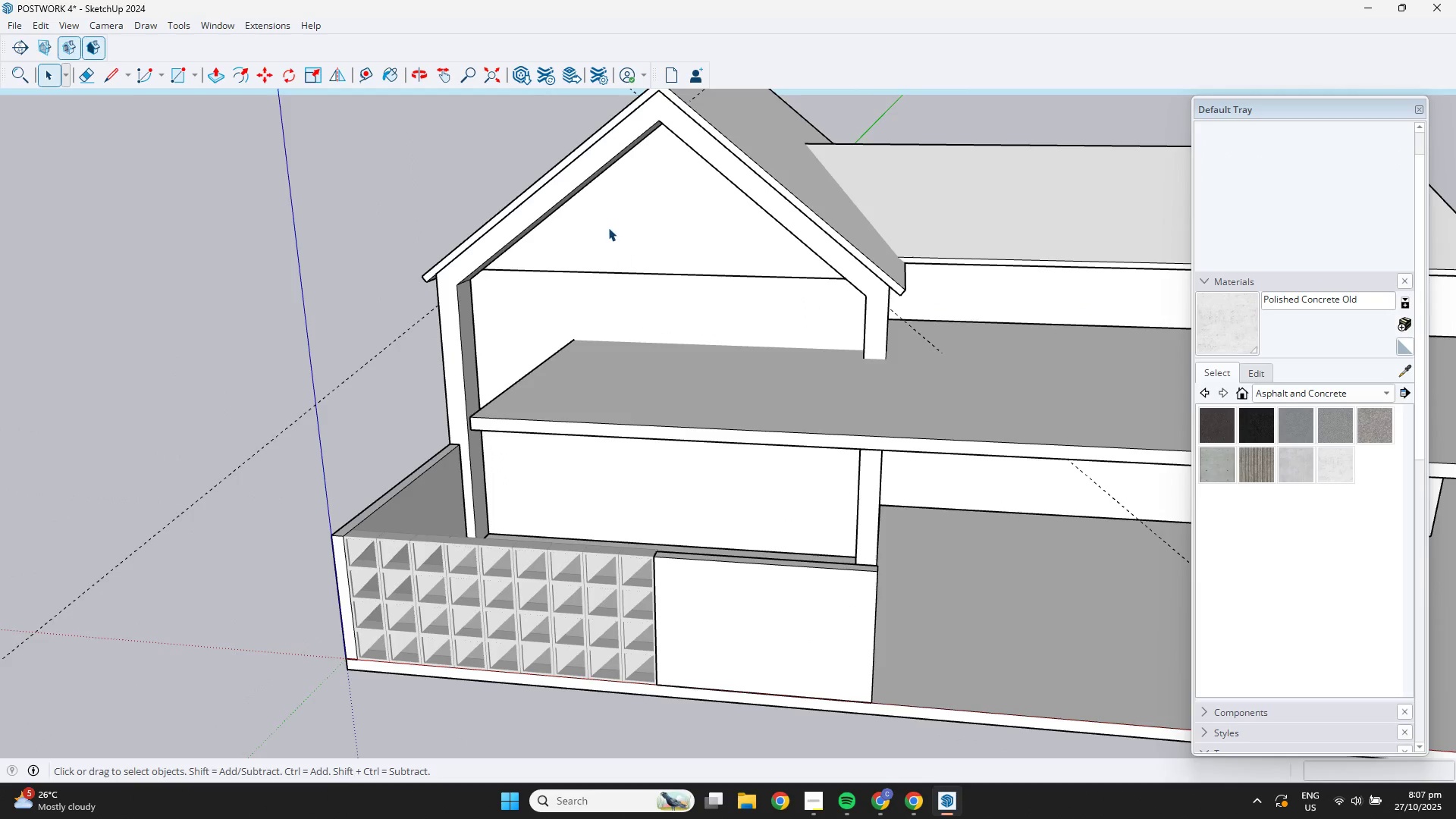 
left_click([608, 228])
 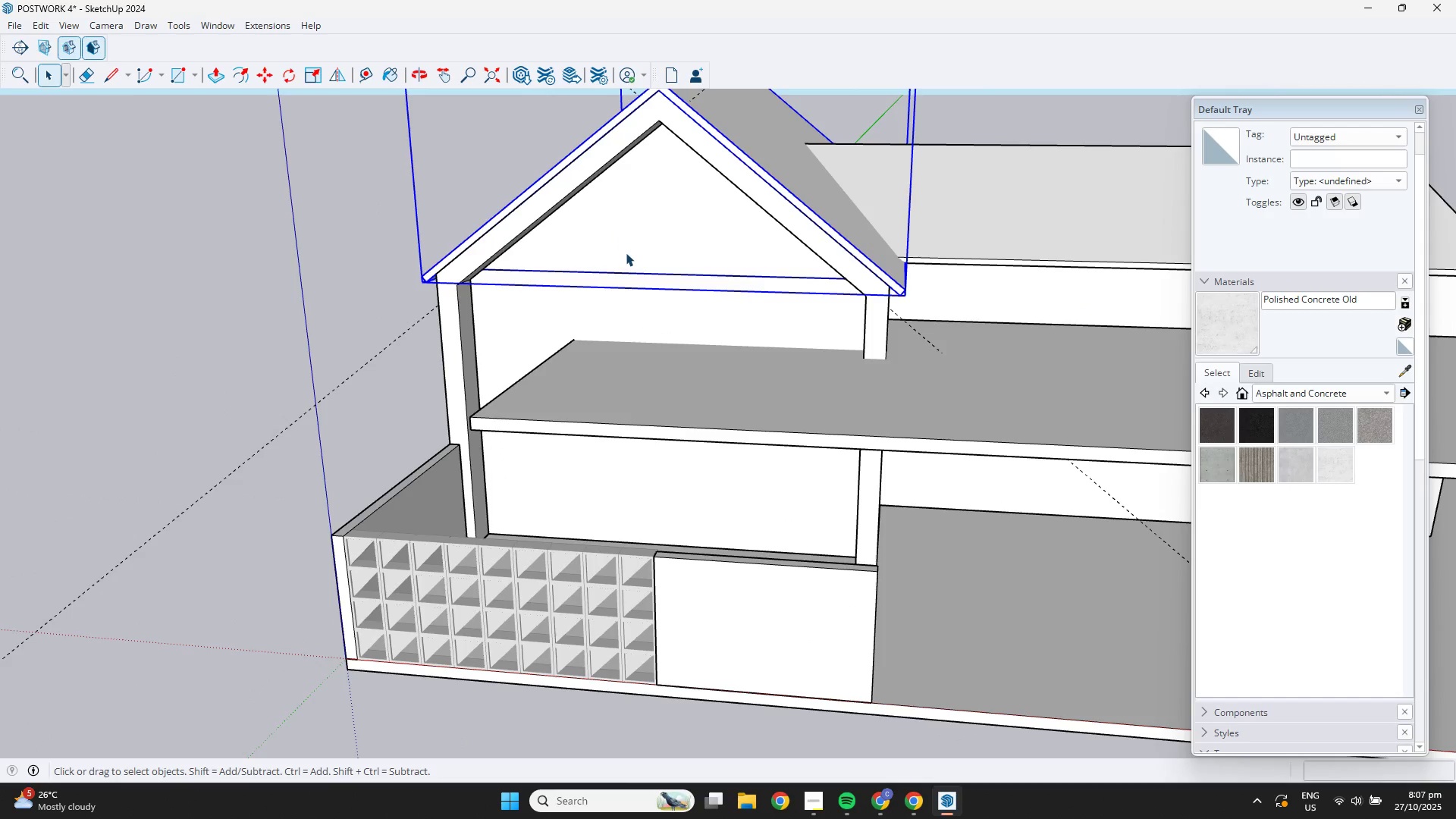 
scroll: coordinate [654, 315], scroll_direction: down, amount: 3.0
 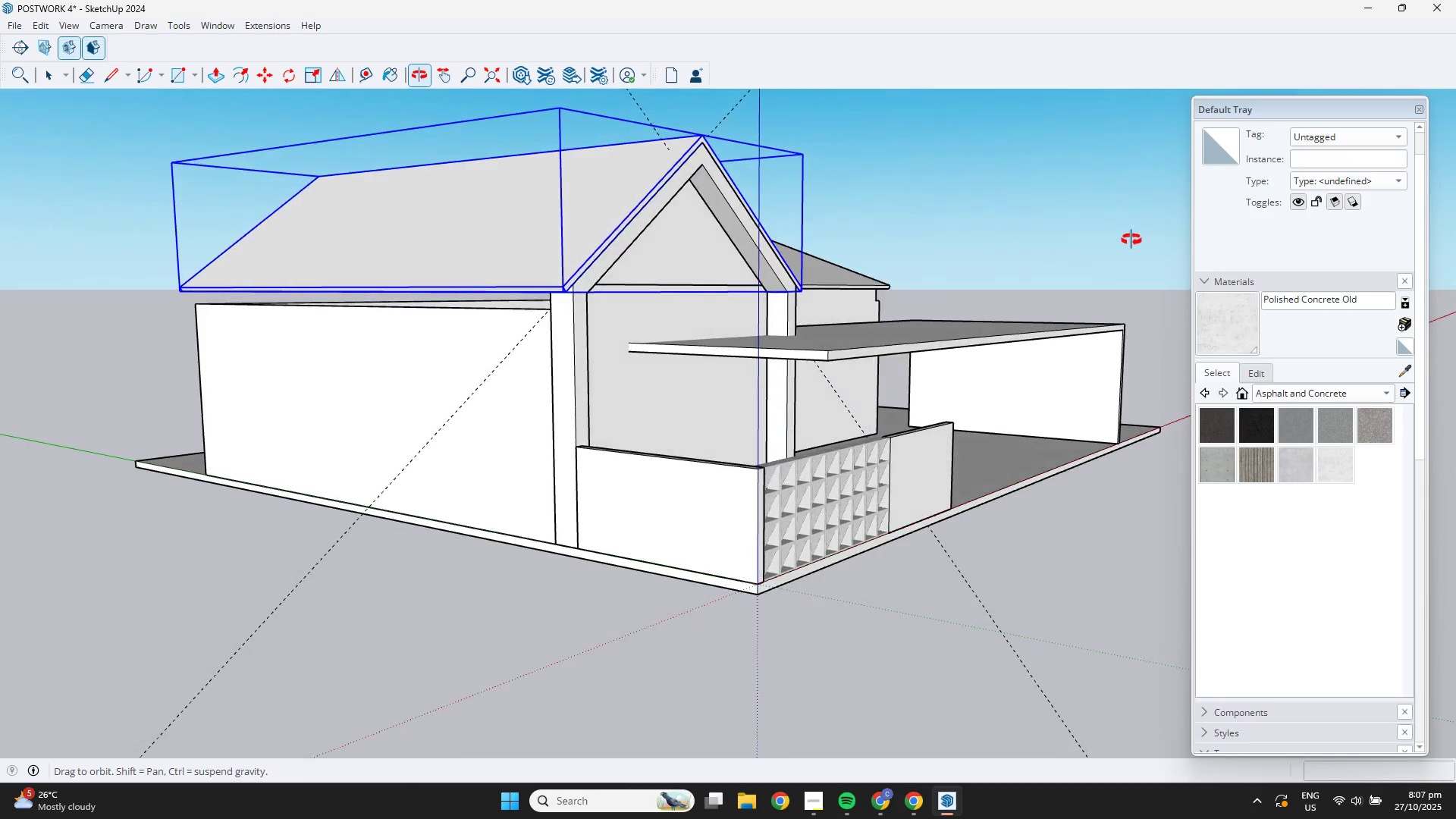 
scroll: coordinate [642, 307], scroll_direction: up, amount: 9.0
 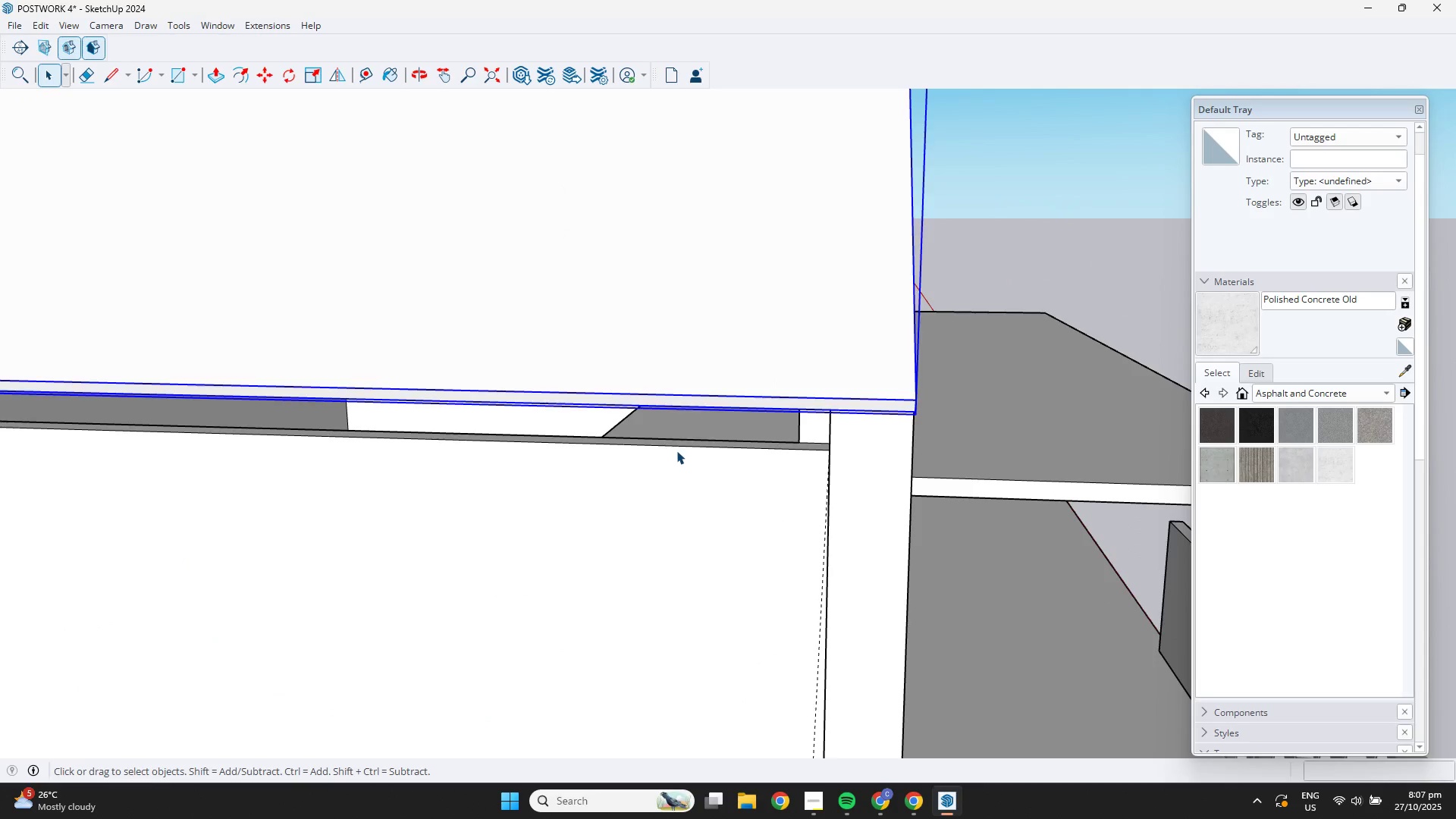 
double_click([672, 447])
 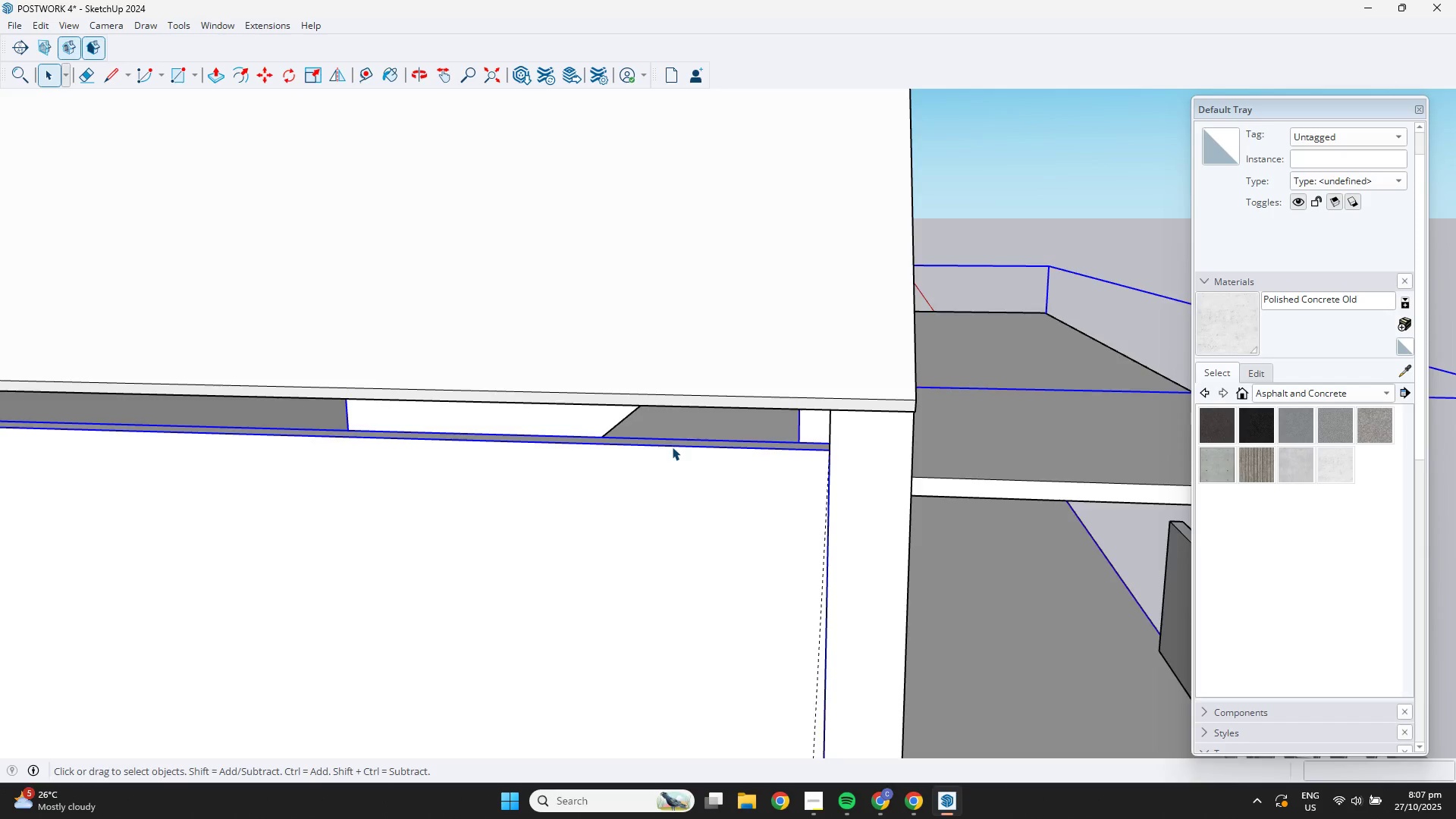 
triple_click([672, 447])
 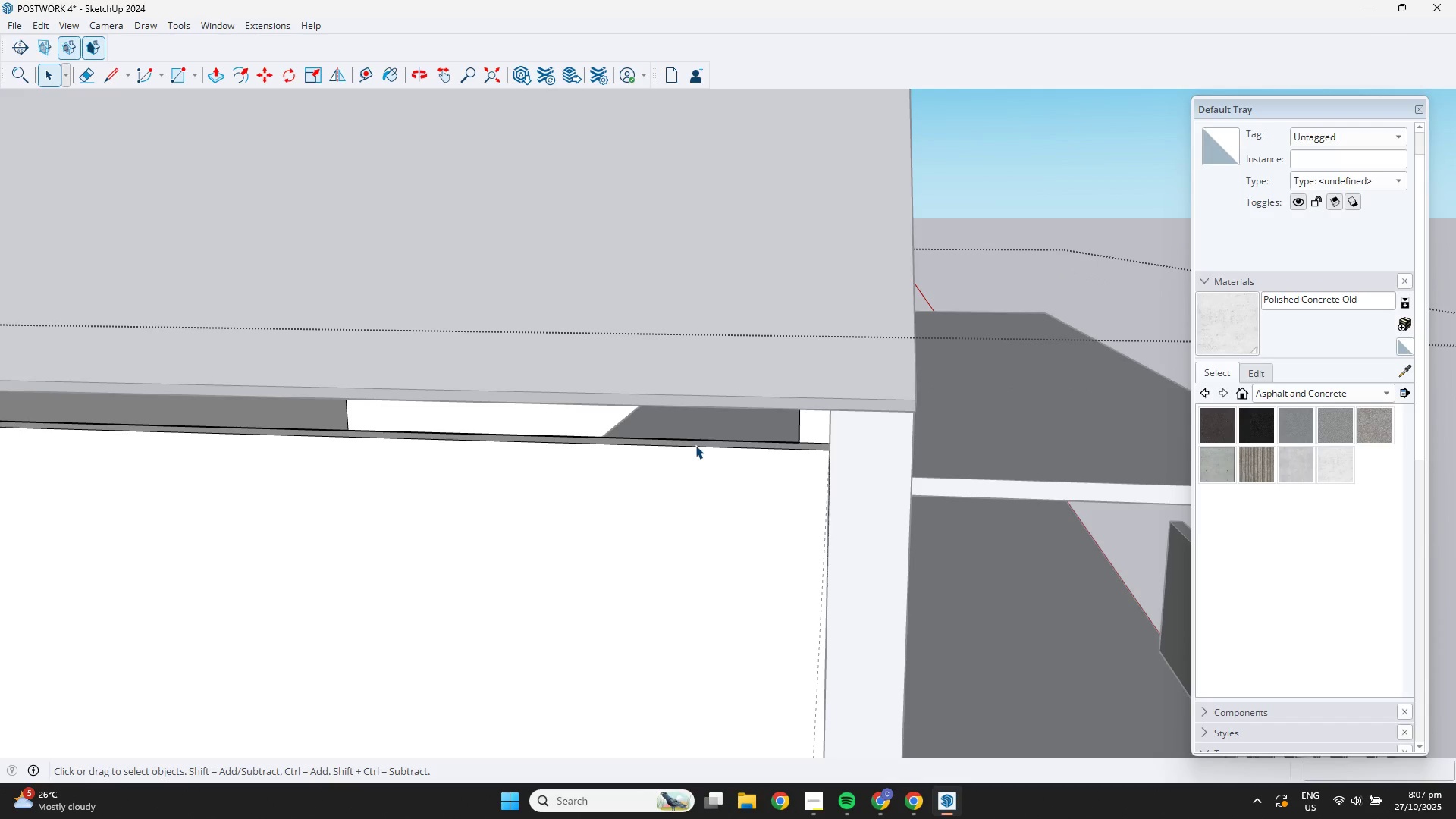 
triple_click([695, 445])
 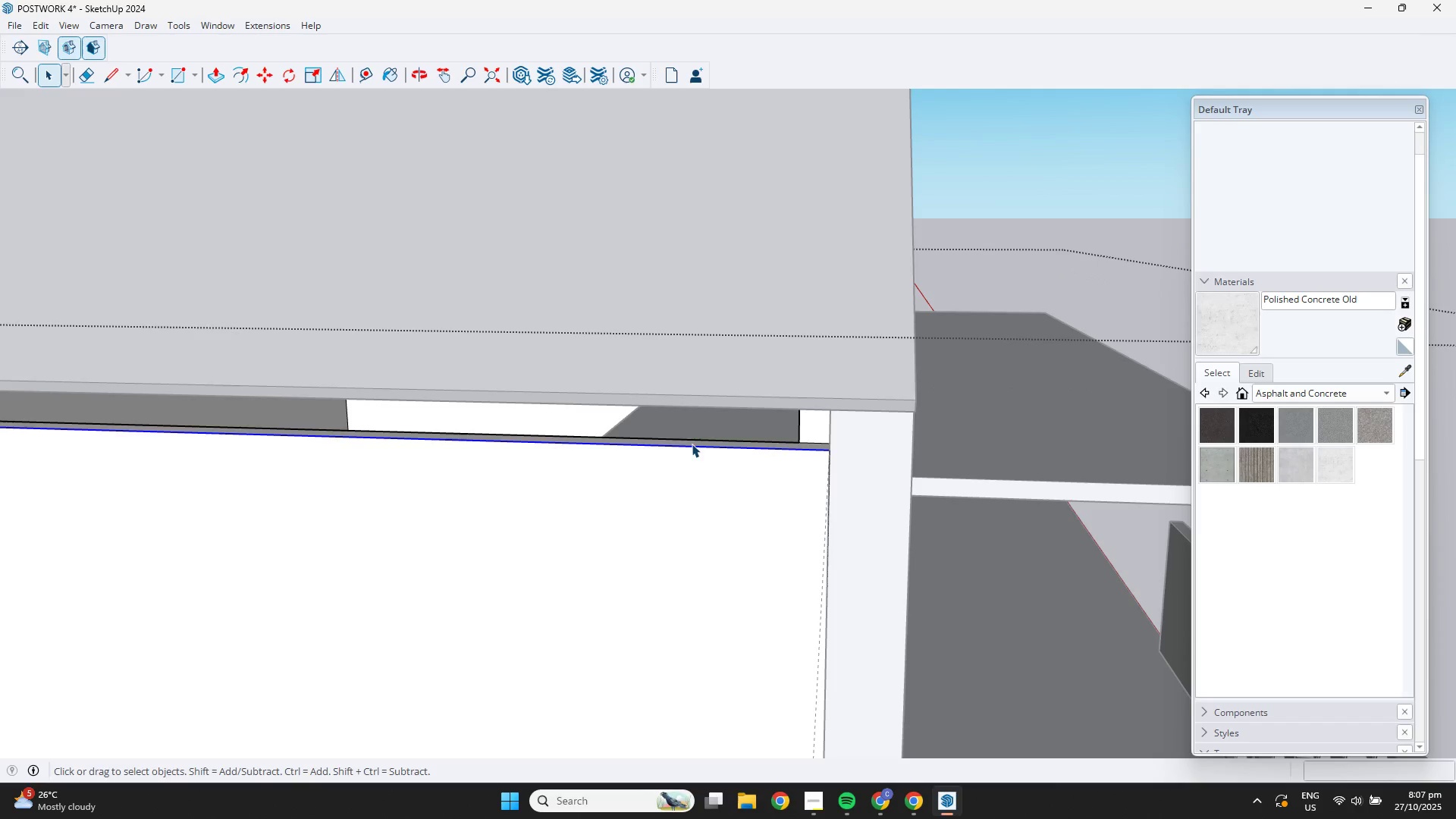 
left_click([692, 444])
 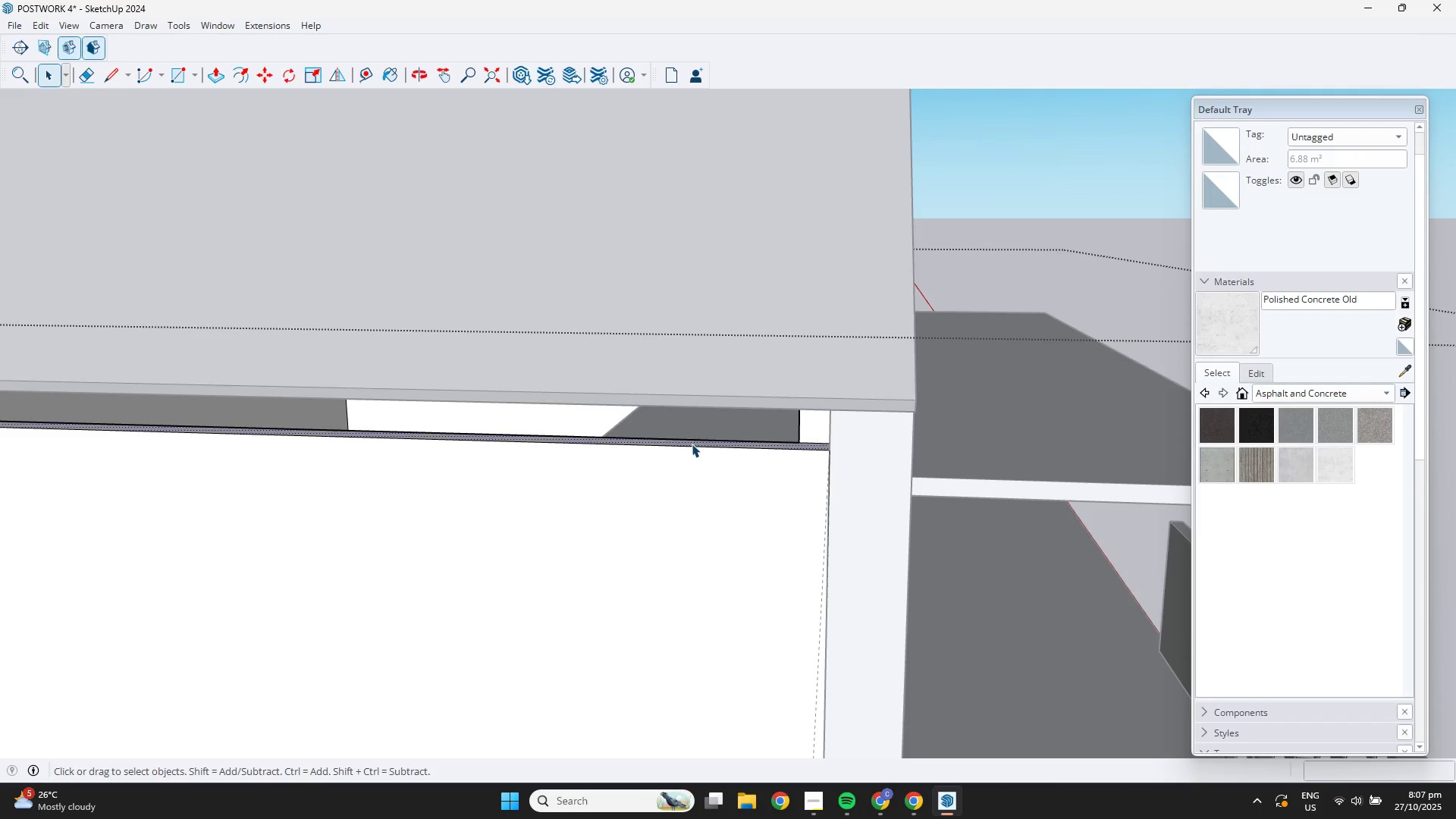 
key(P)
 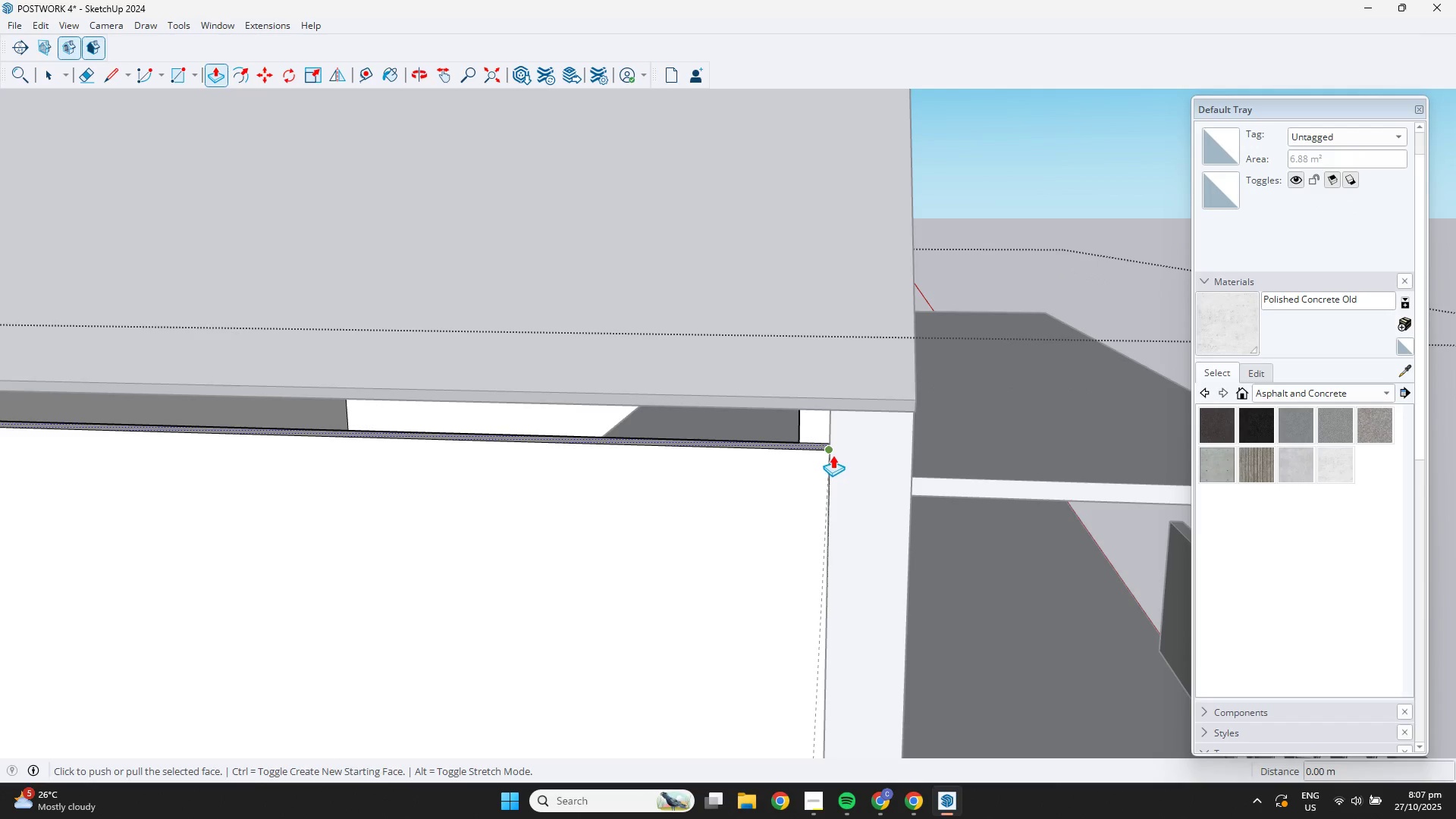 
left_click([833, 454])
 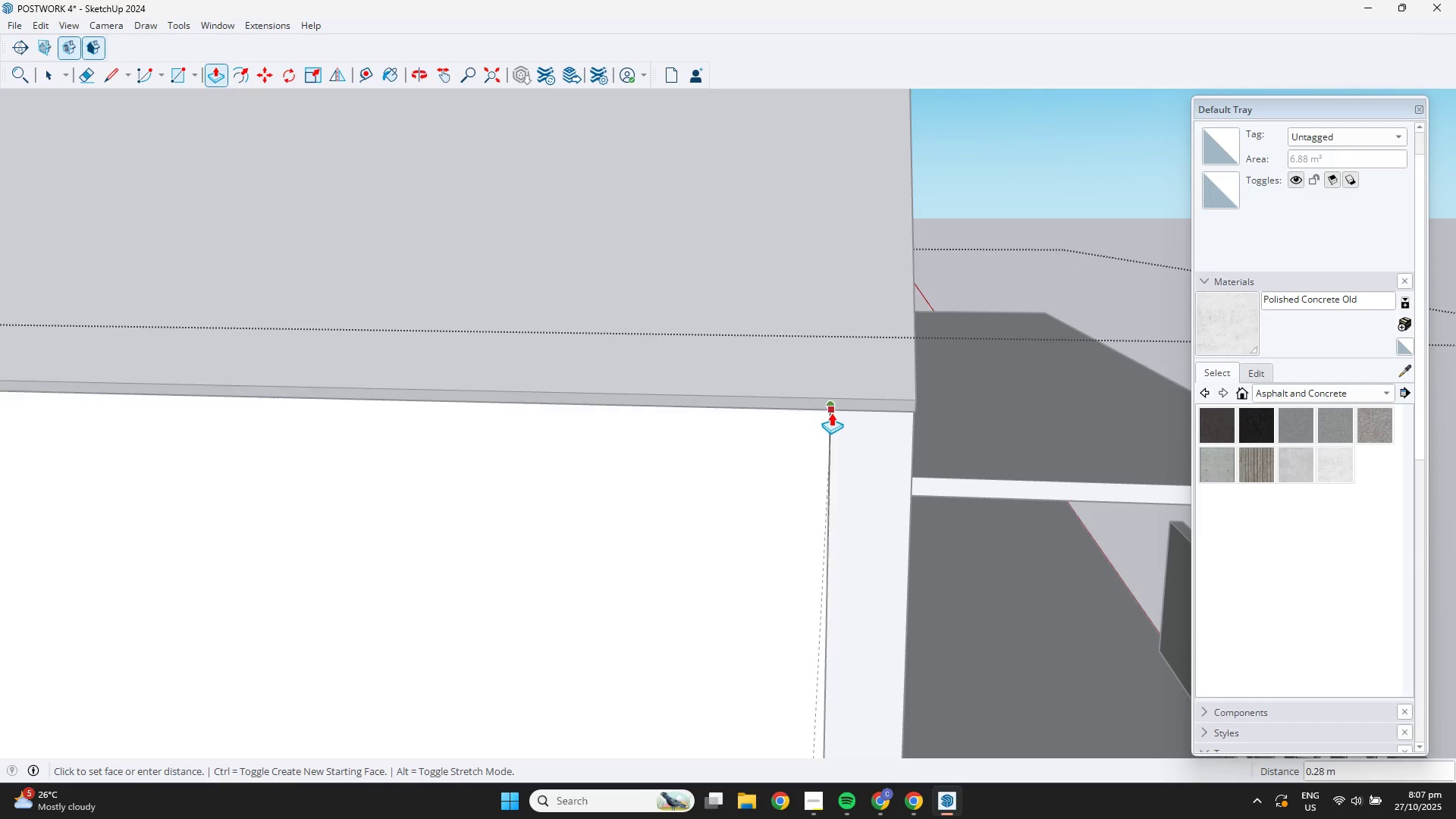 
left_click([830, 405])
 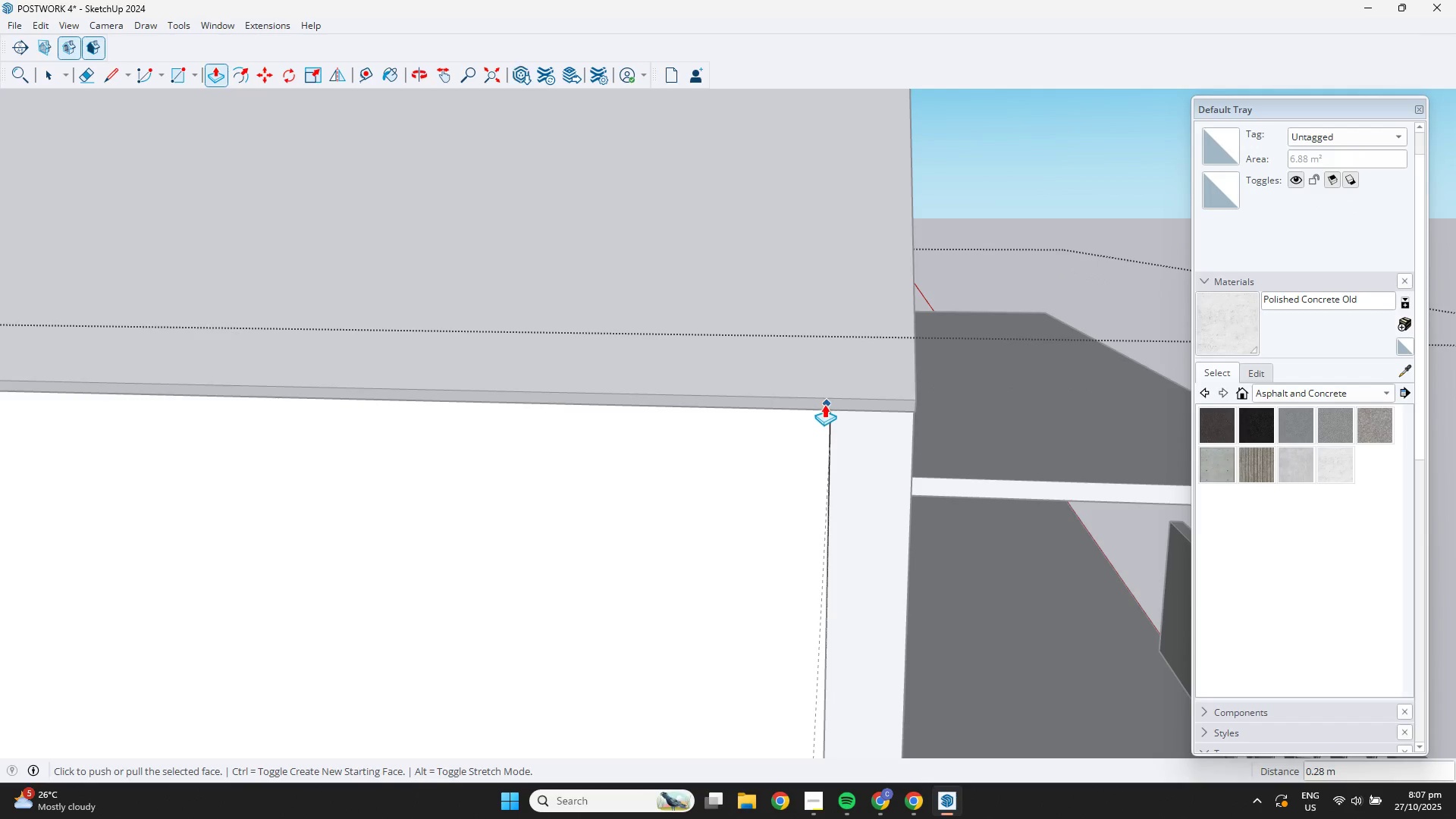 
scroll: coordinate [371, 420], scroll_direction: down, amount: 18.0
 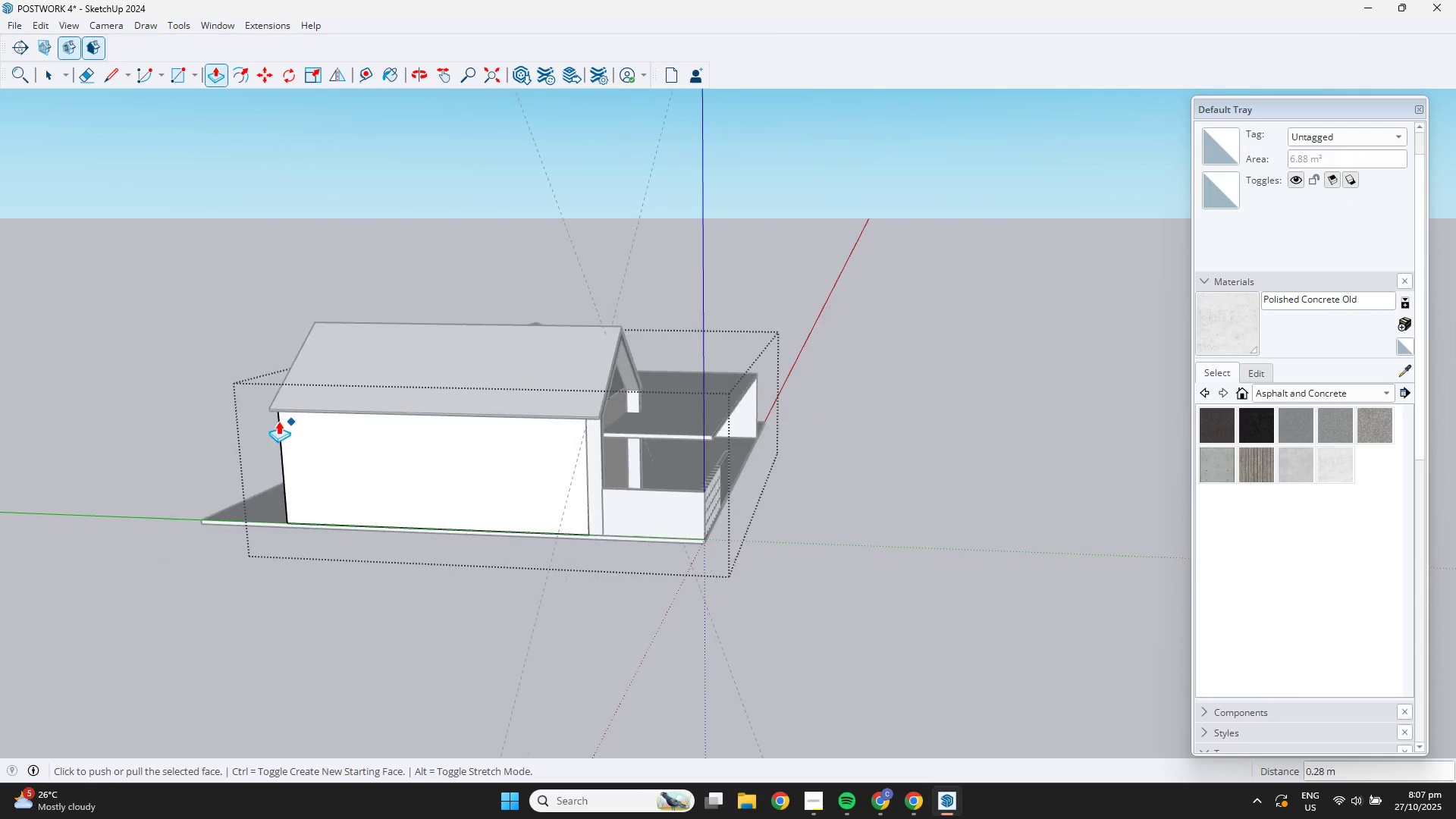 
key(Space)
 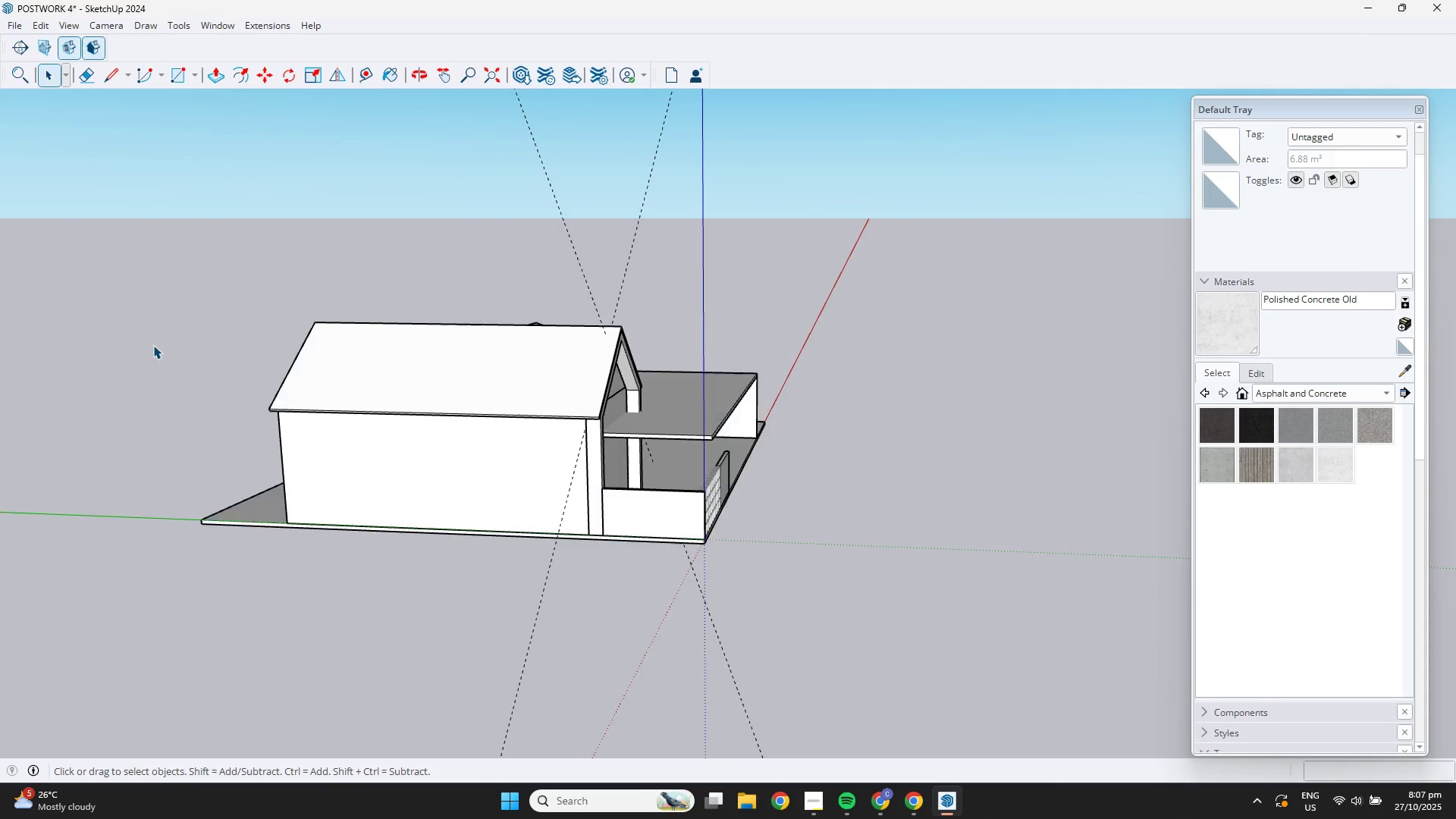 
double_click([153, 345])
 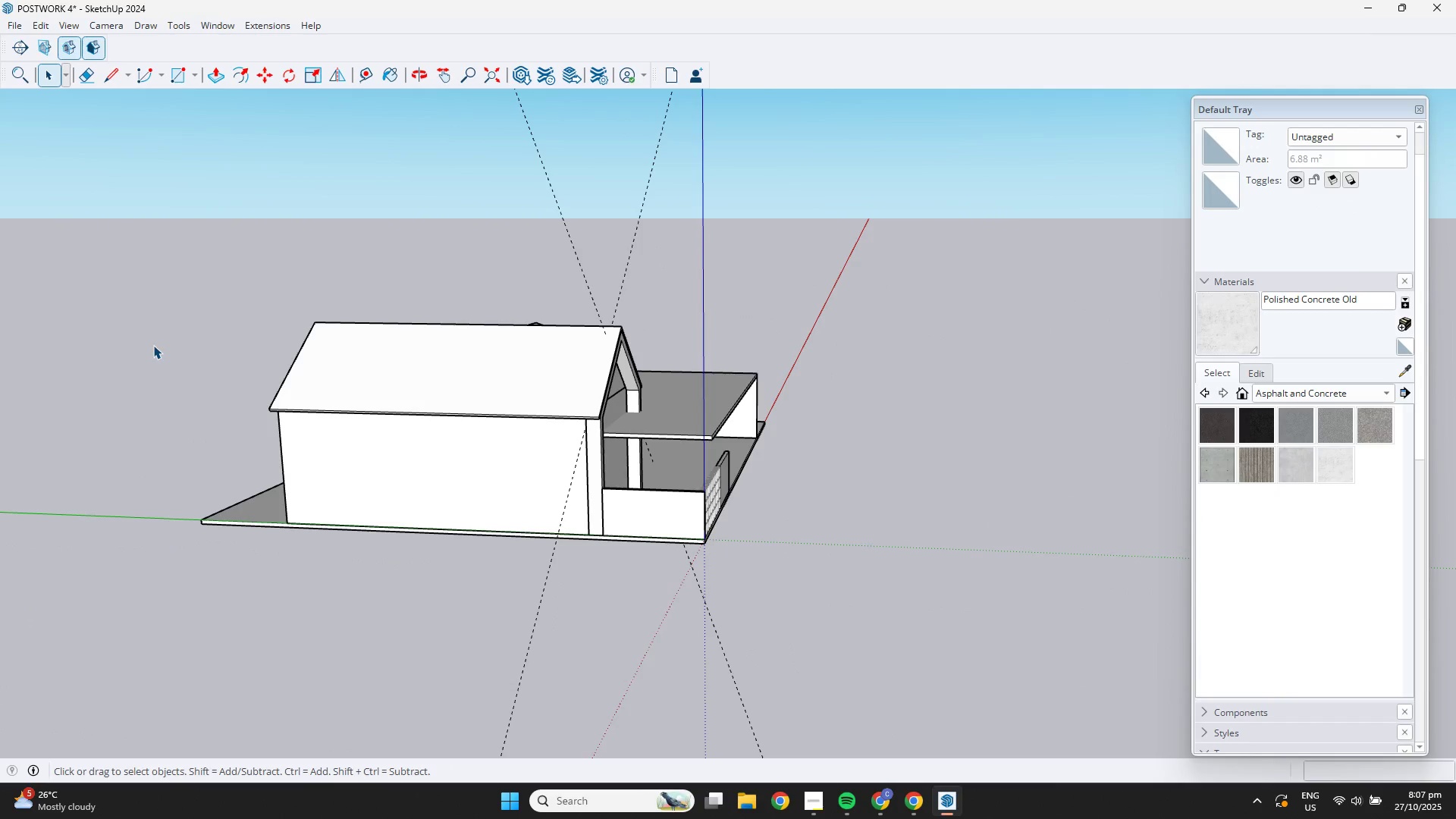 
triple_click([153, 345])
 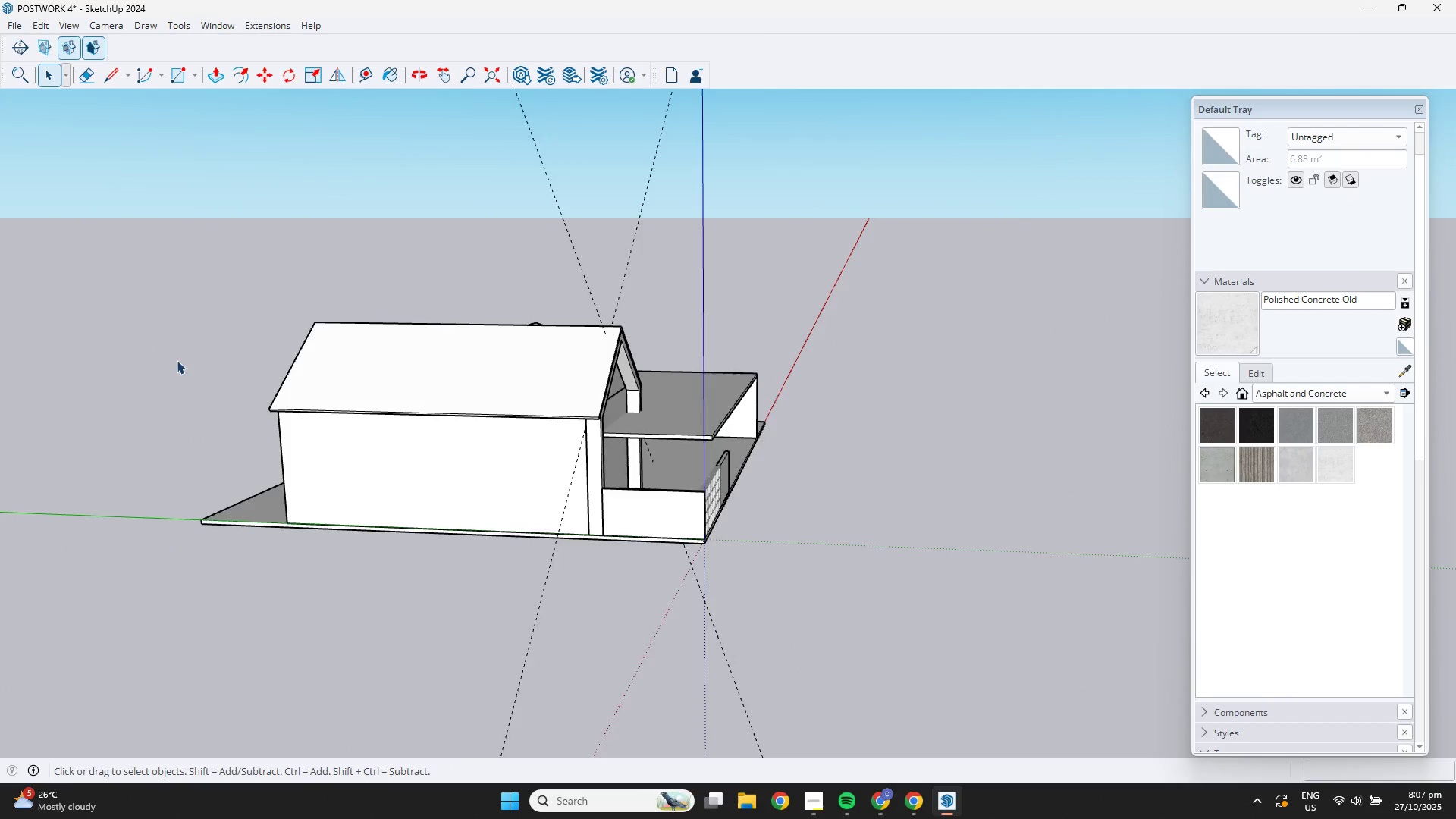 
scroll: coordinate [196, 370], scroll_direction: down, amount: 1.0
 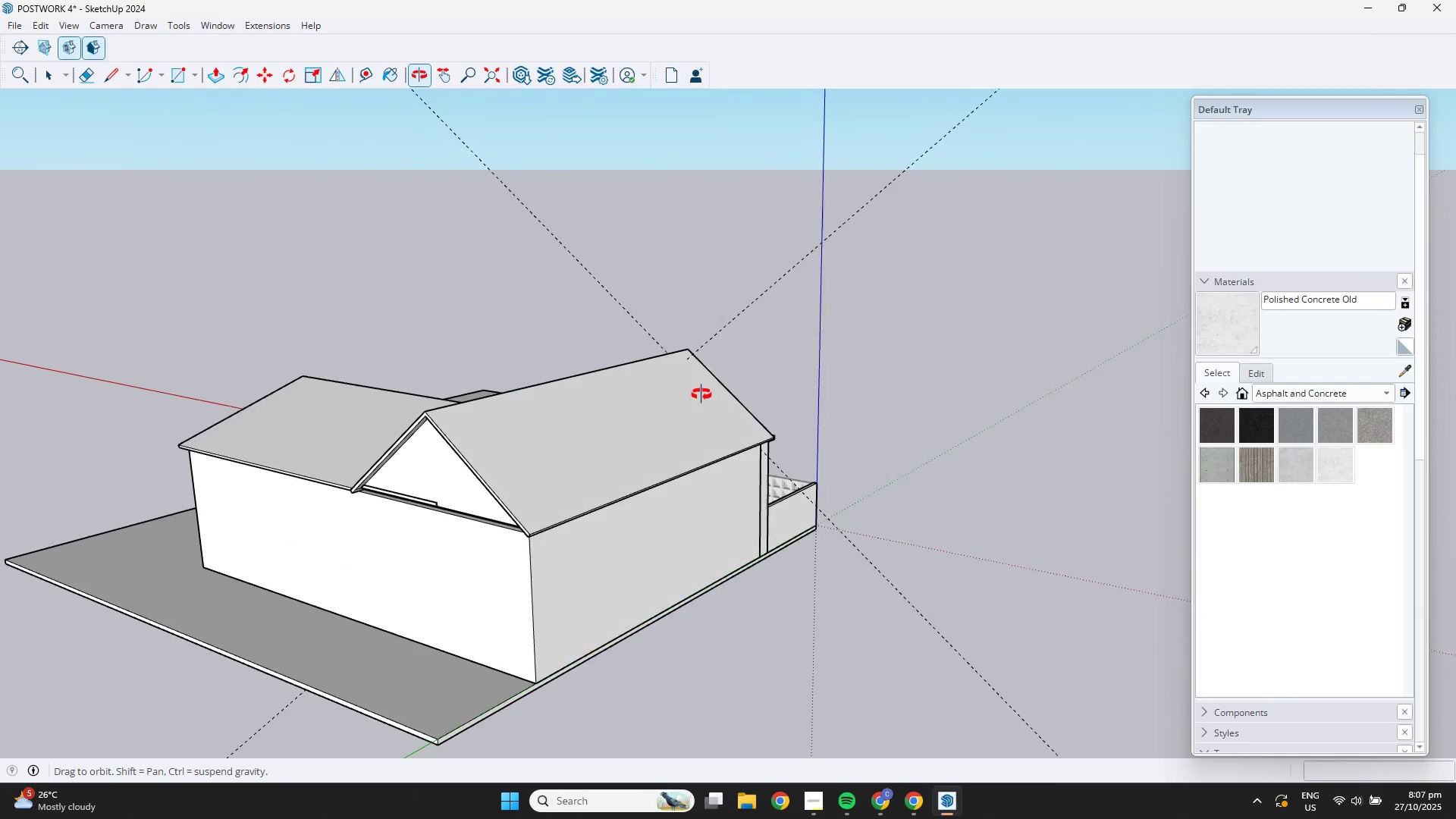 
scroll: coordinate [1056, 553], scroll_direction: up, amount: 18.0
 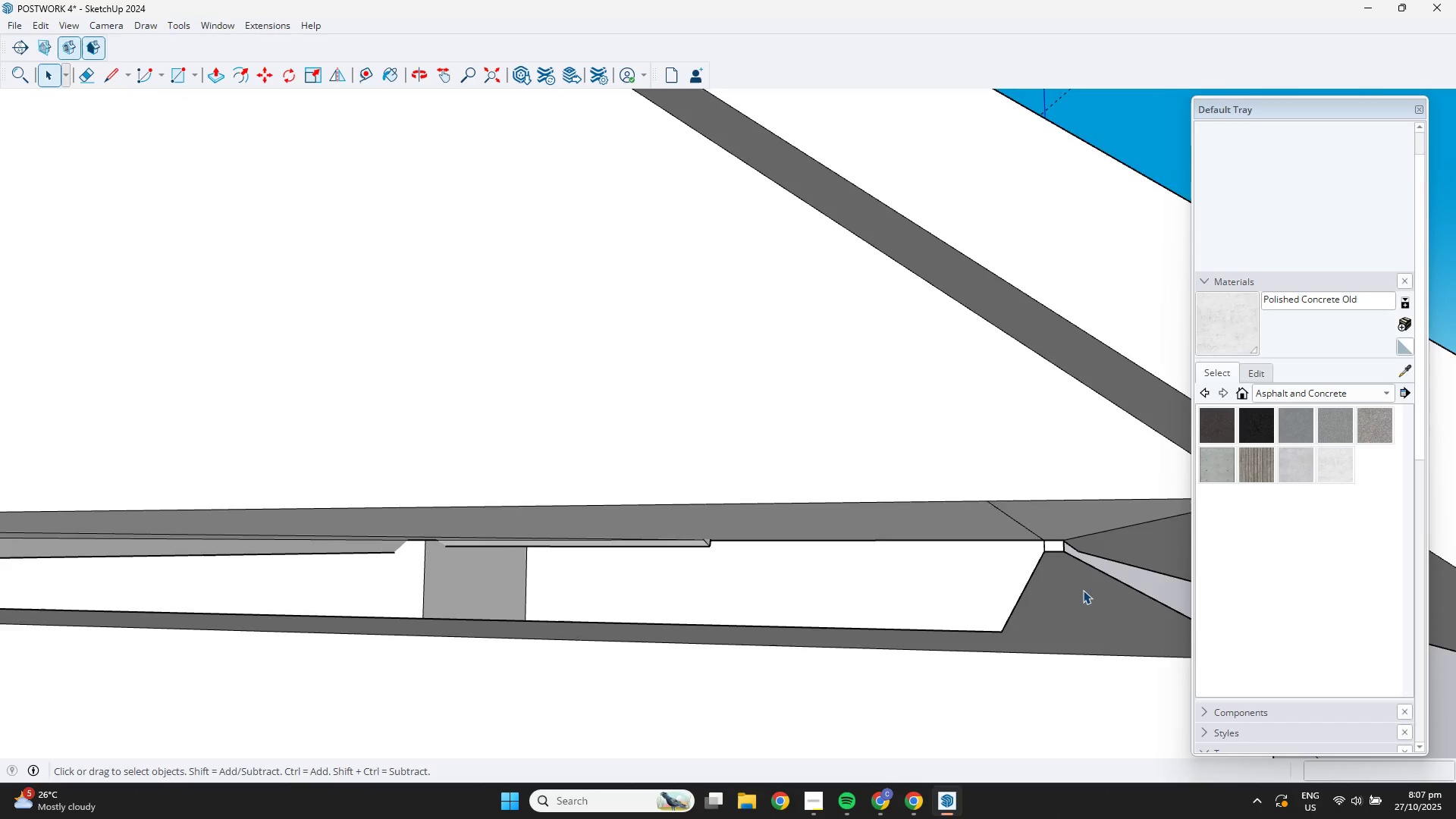 
double_click([1083, 590])
 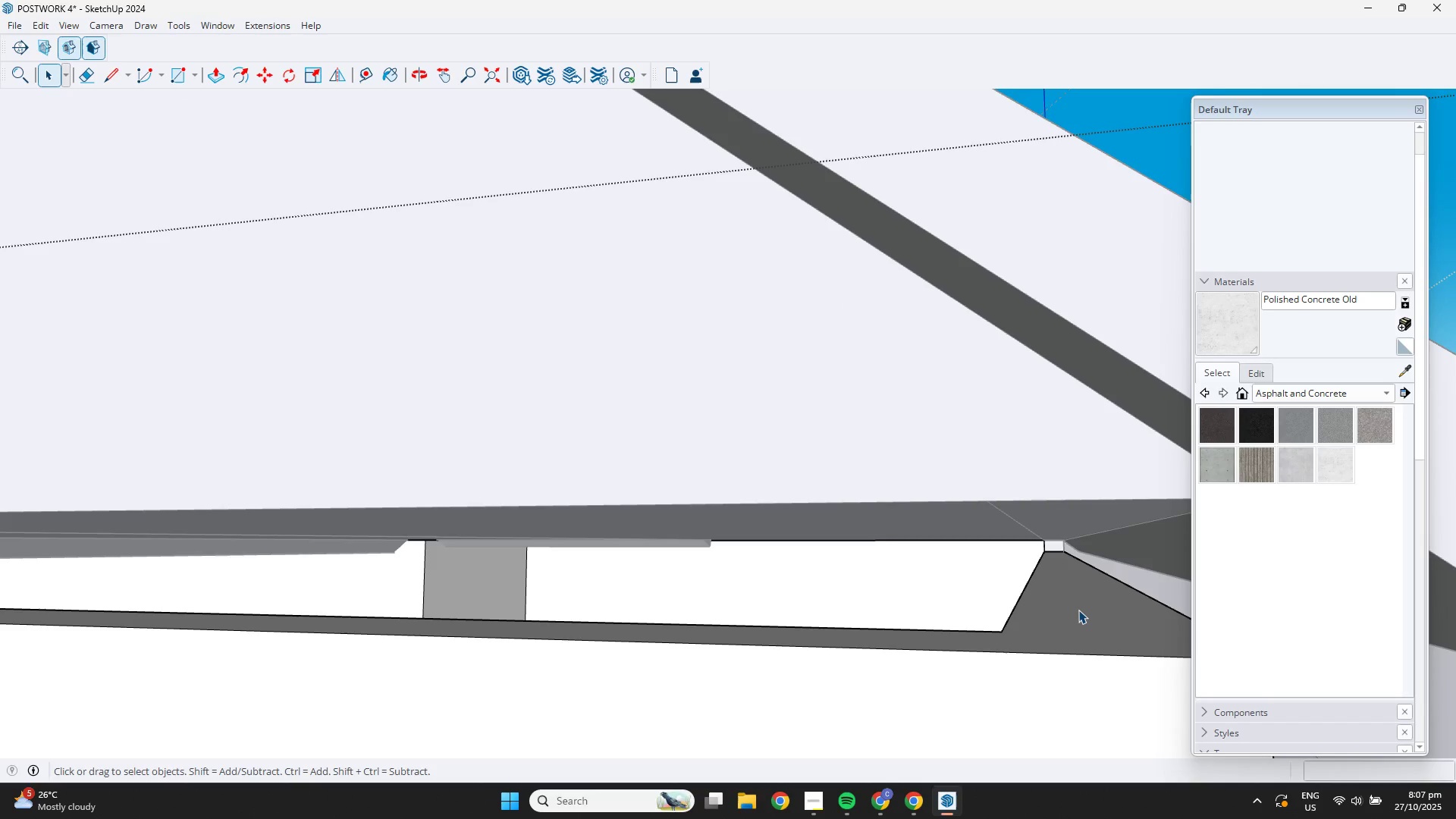 
triple_click([1078, 610])
 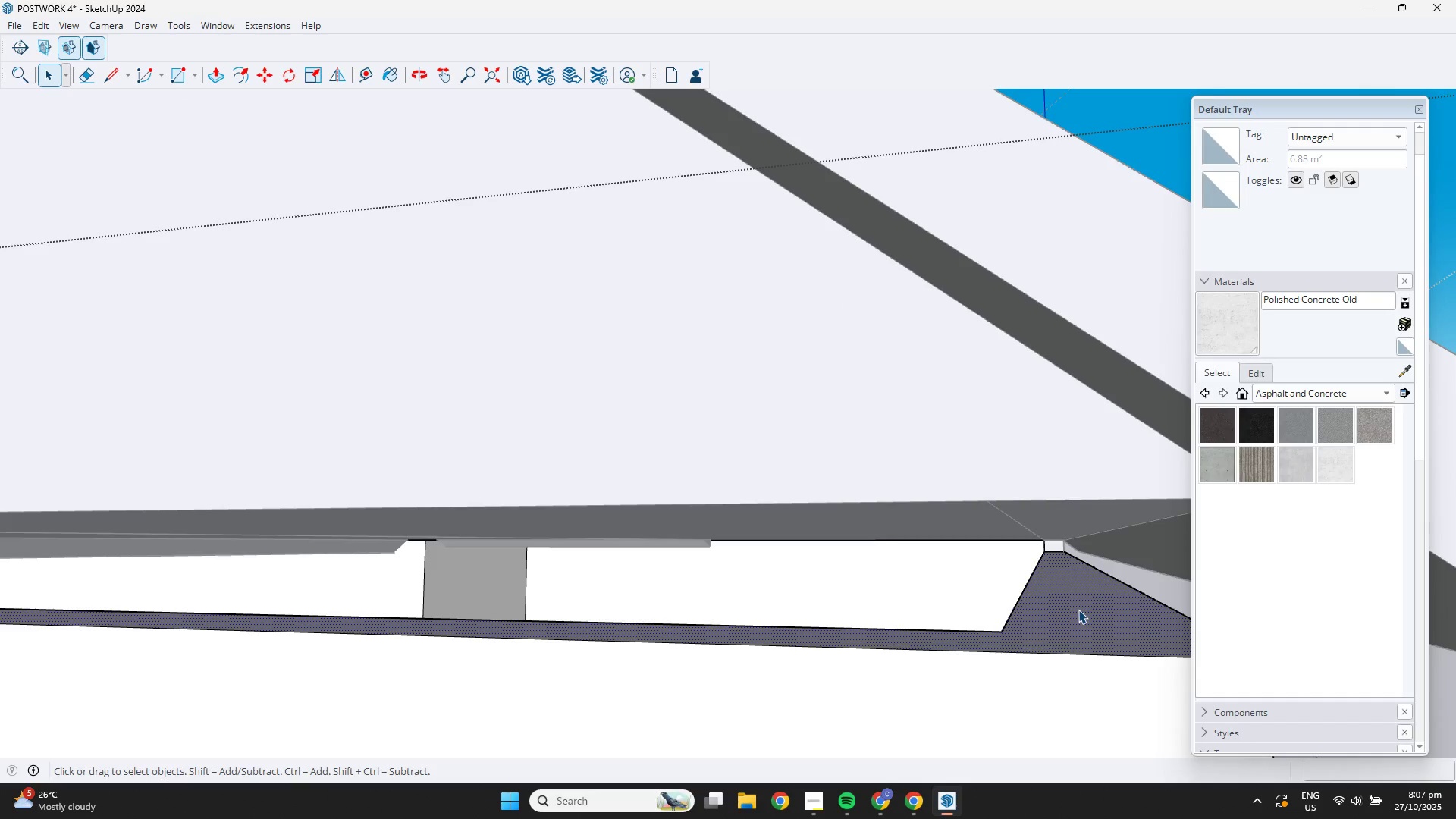 
key(P)
 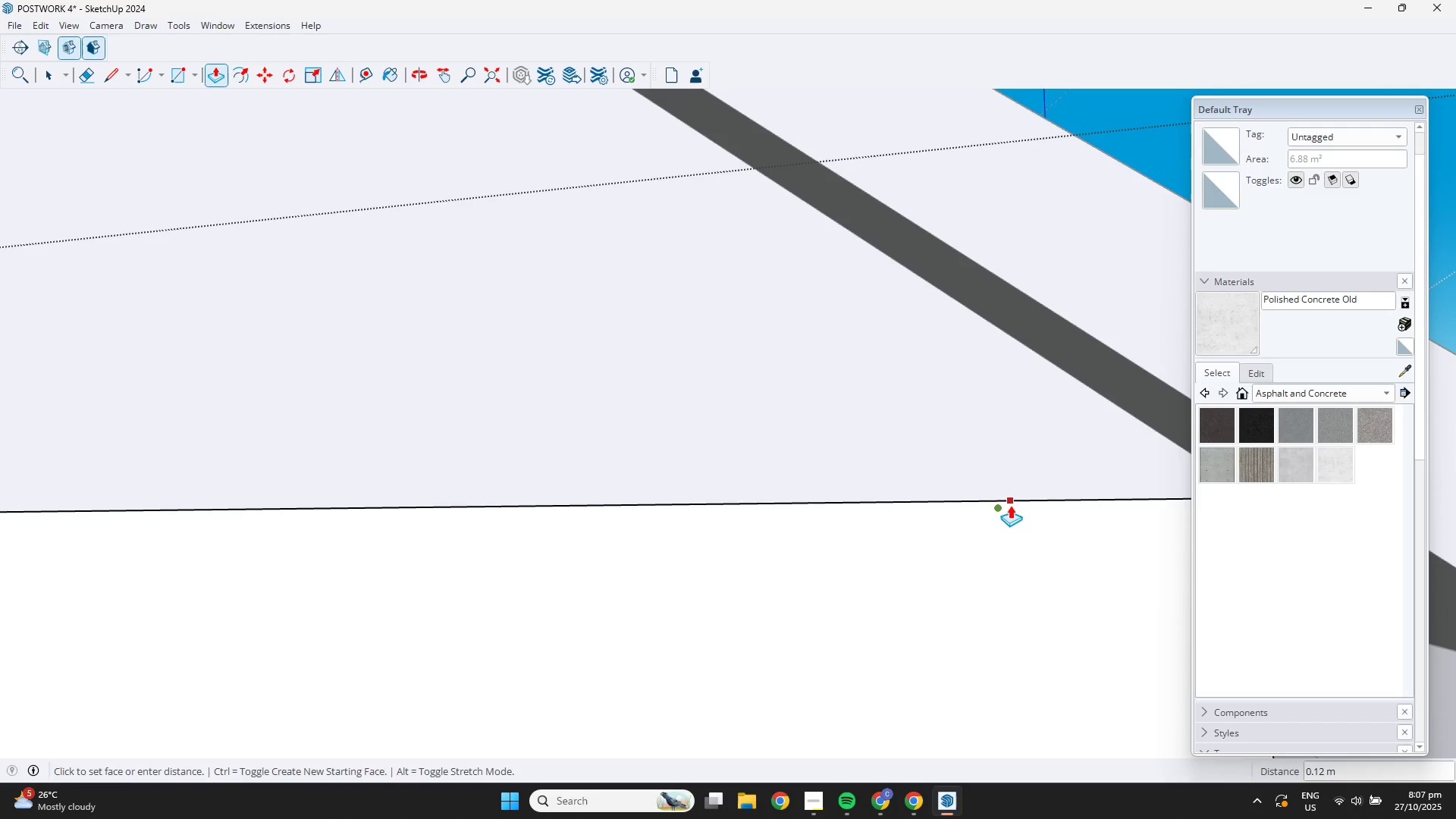 
scroll: coordinate [990, 513], scroll_direction: down, amount: 14.0
 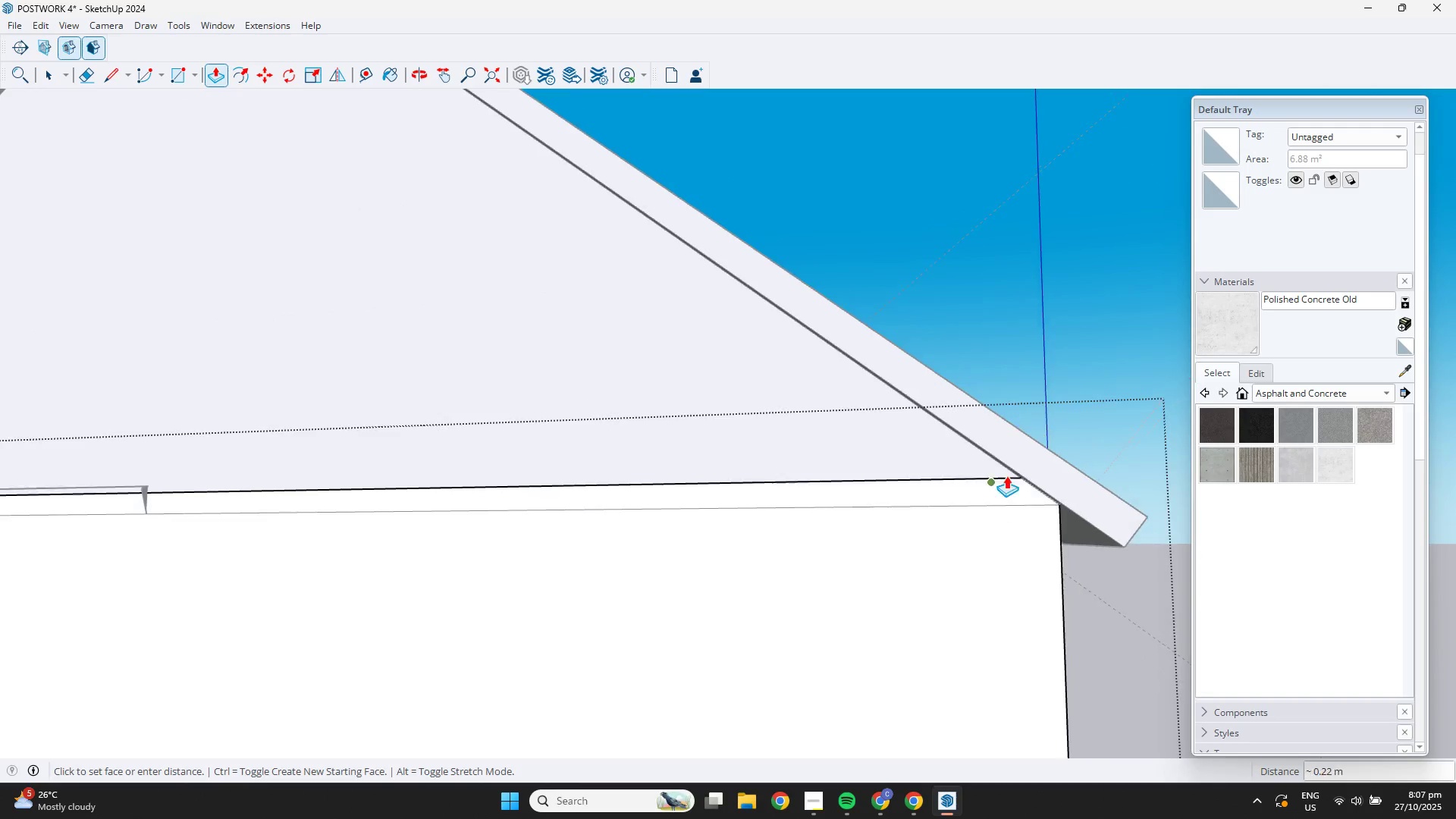 
key(Space)
 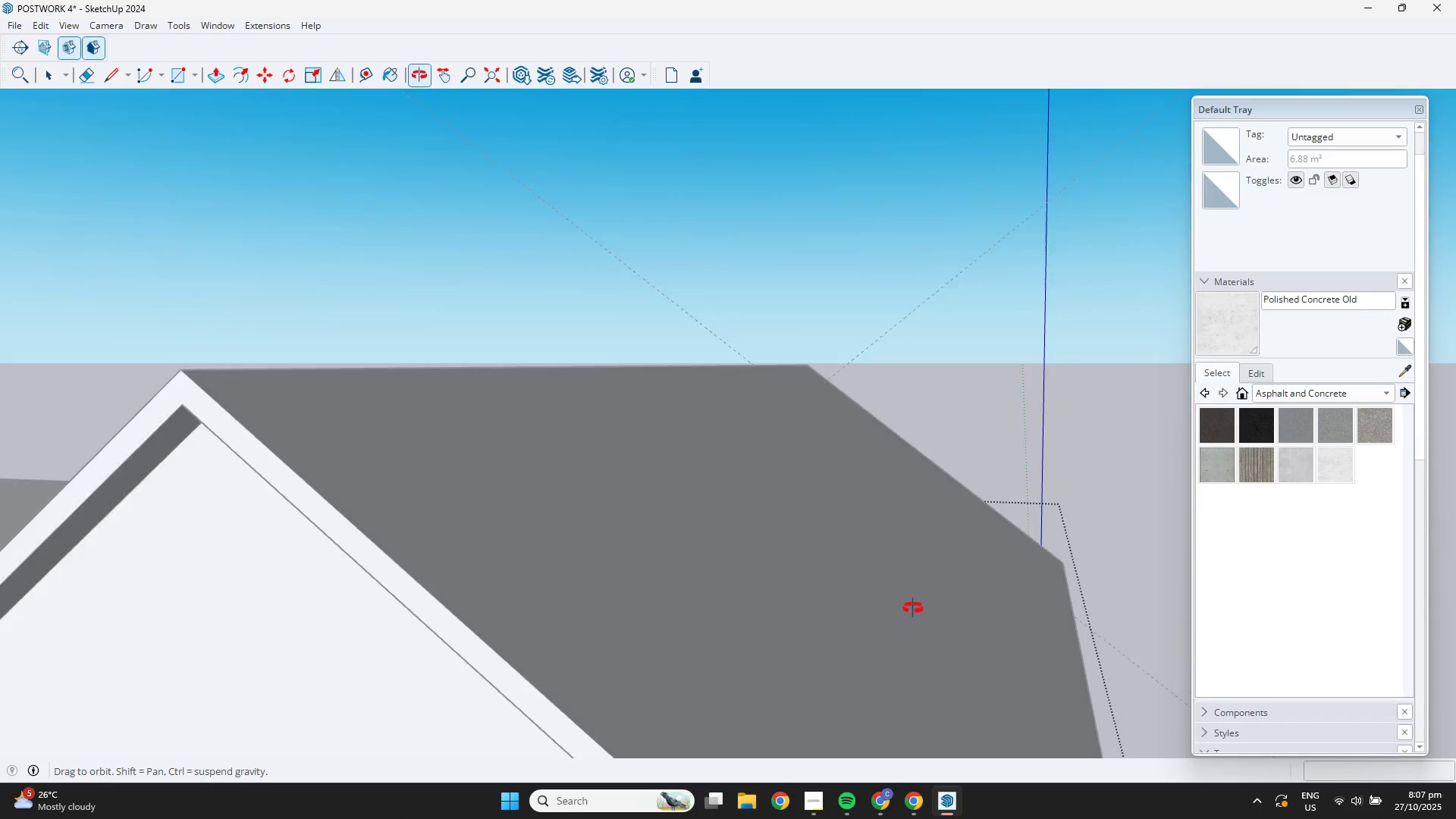 
scroll: coordinate [946, 607], scroll_direction: down, amount: 5.0
 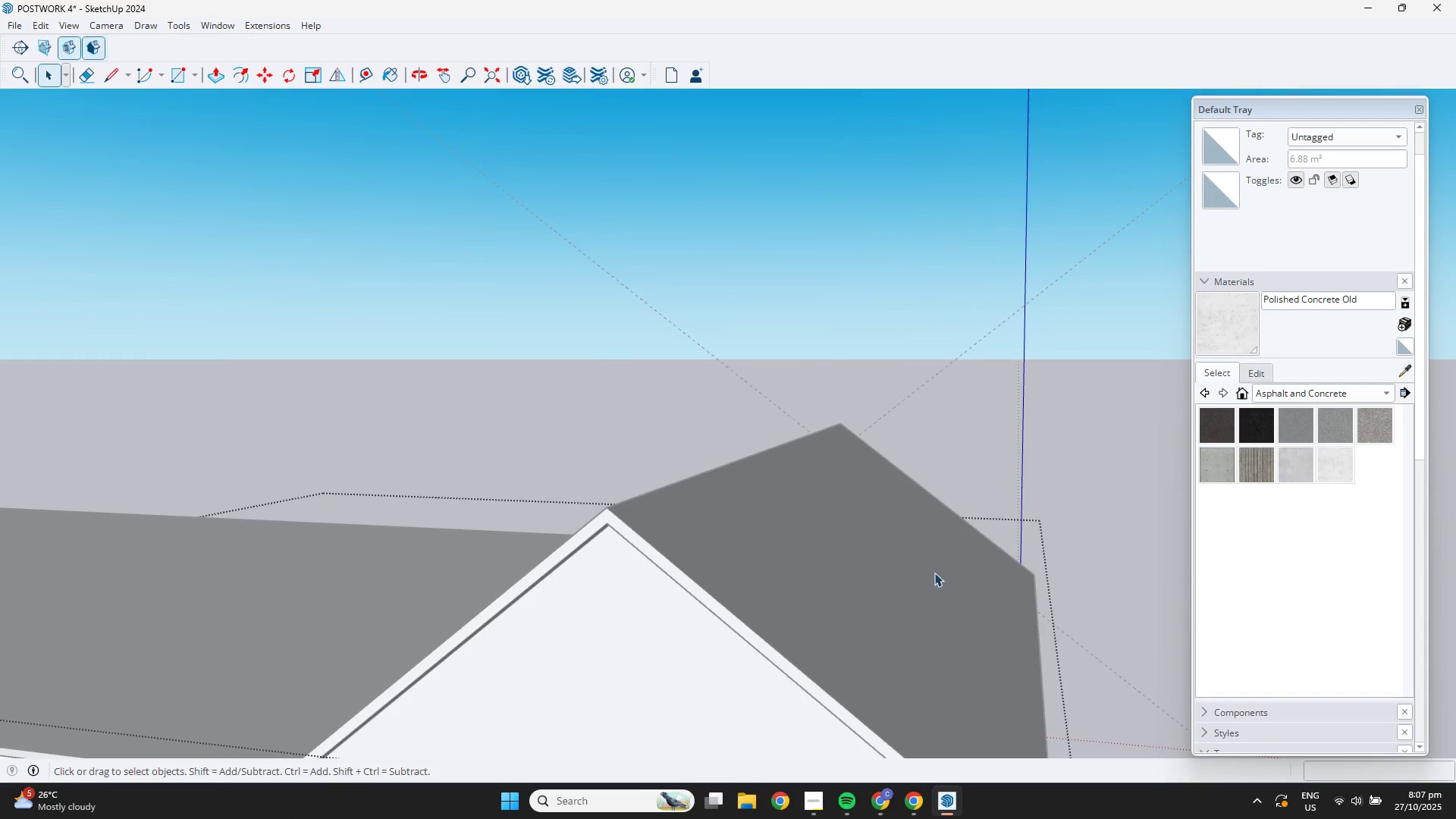 
hold_key(key=ShiftLeft, duration=0.33)
 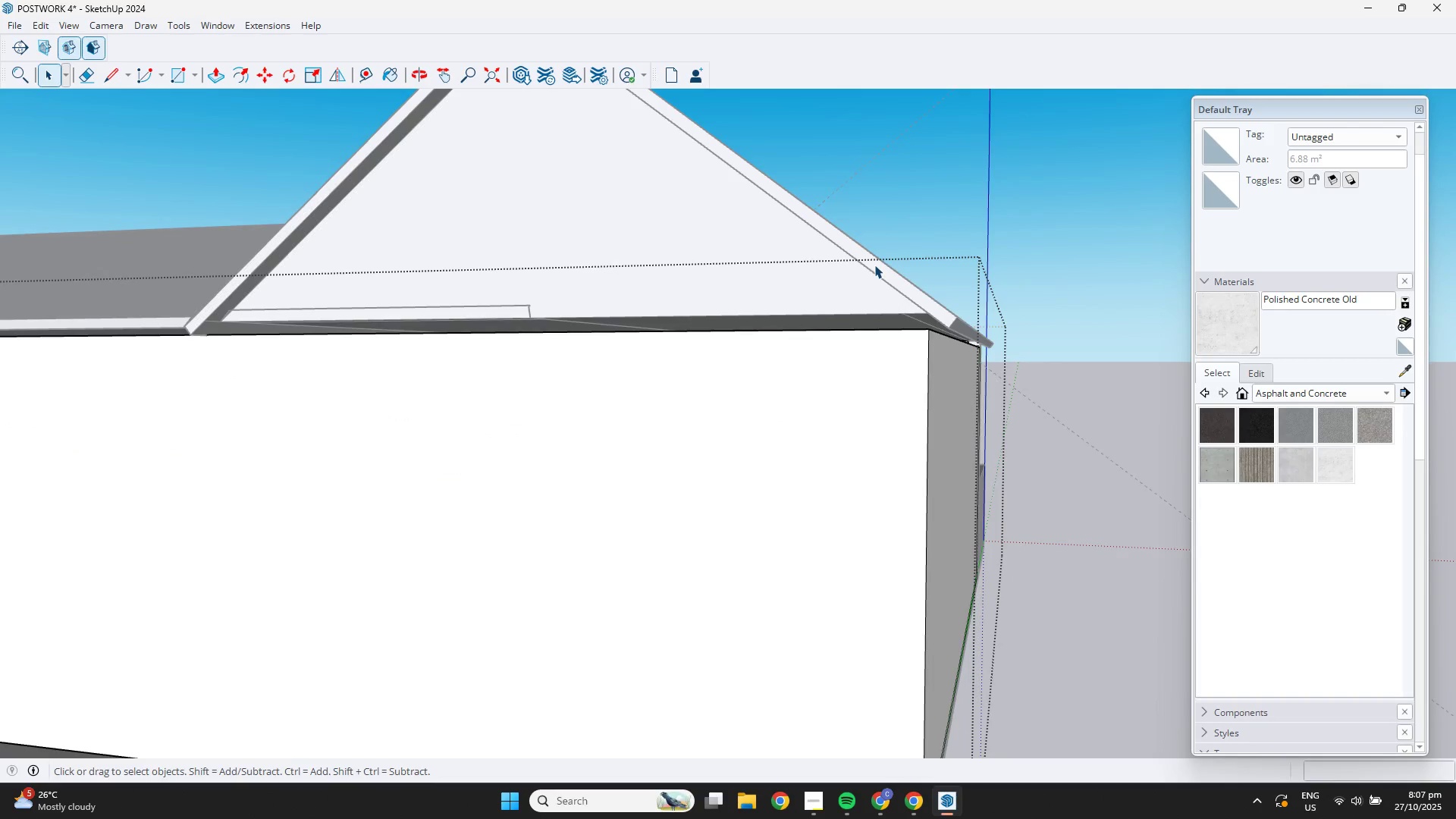 
scroll: coordinate [918, 360], scroll_direction: up, amount: 5.0
 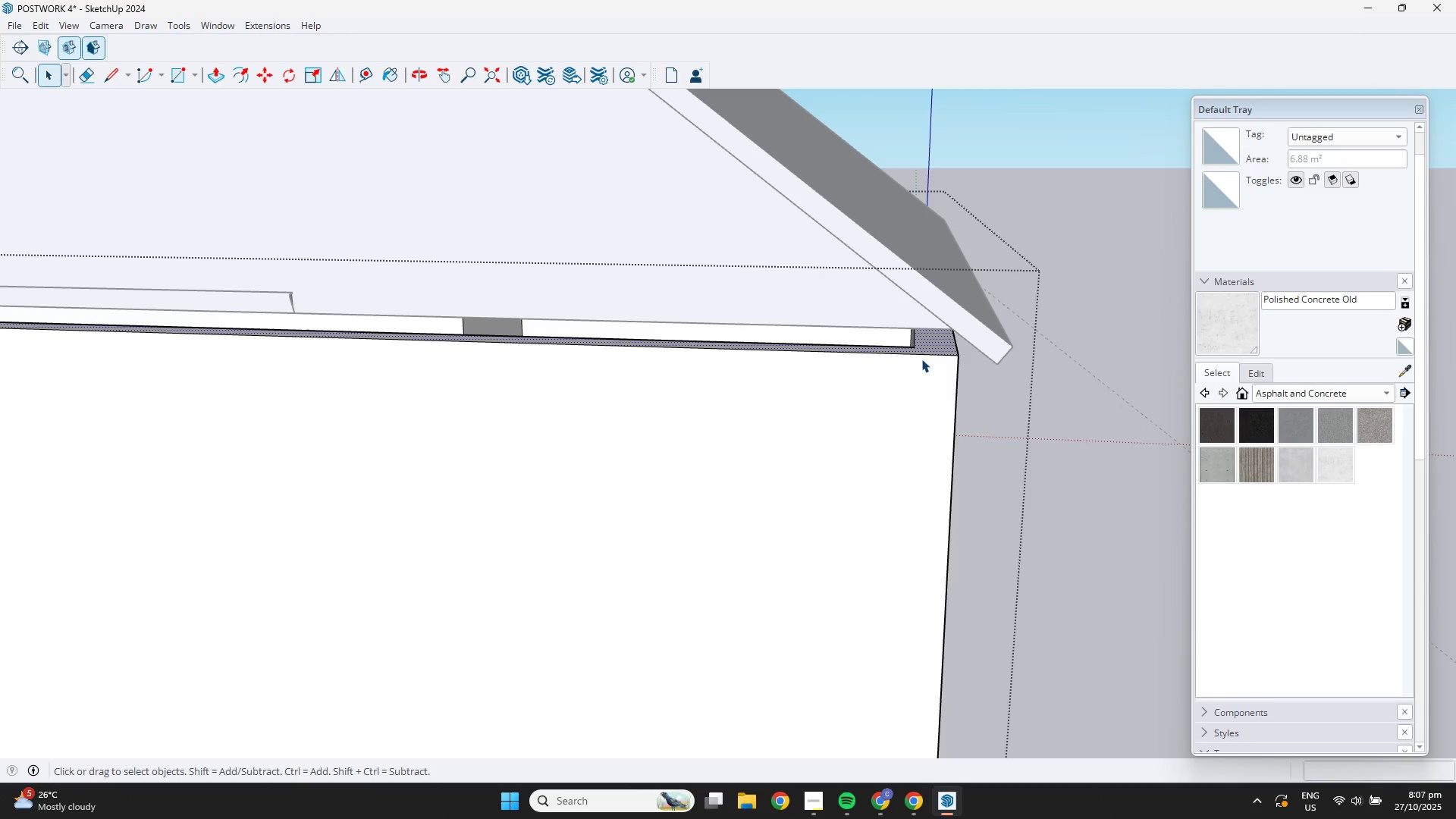 
key(P)
 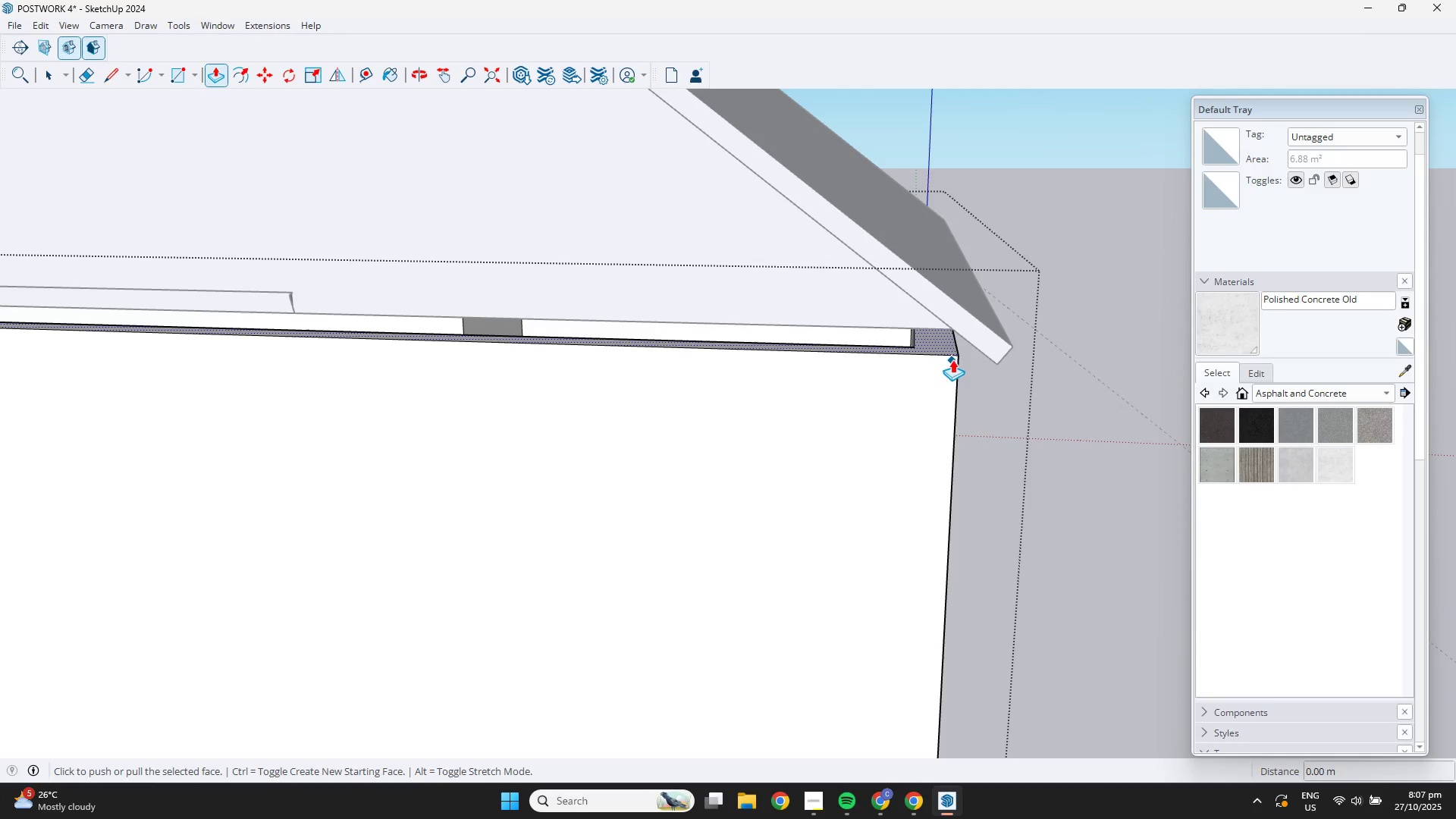 
left_click([954, 358])
 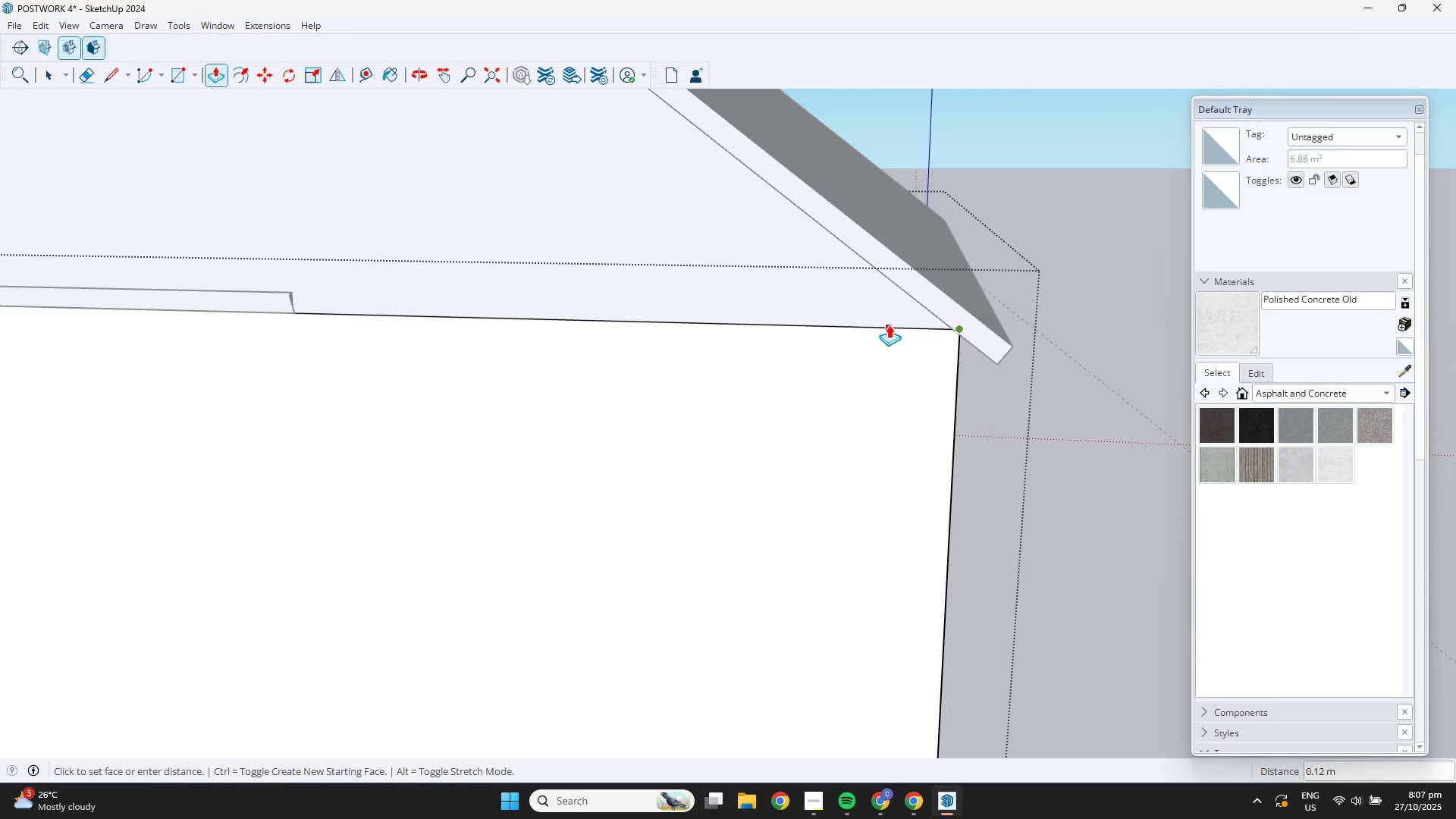 
left_click([884, 324])
 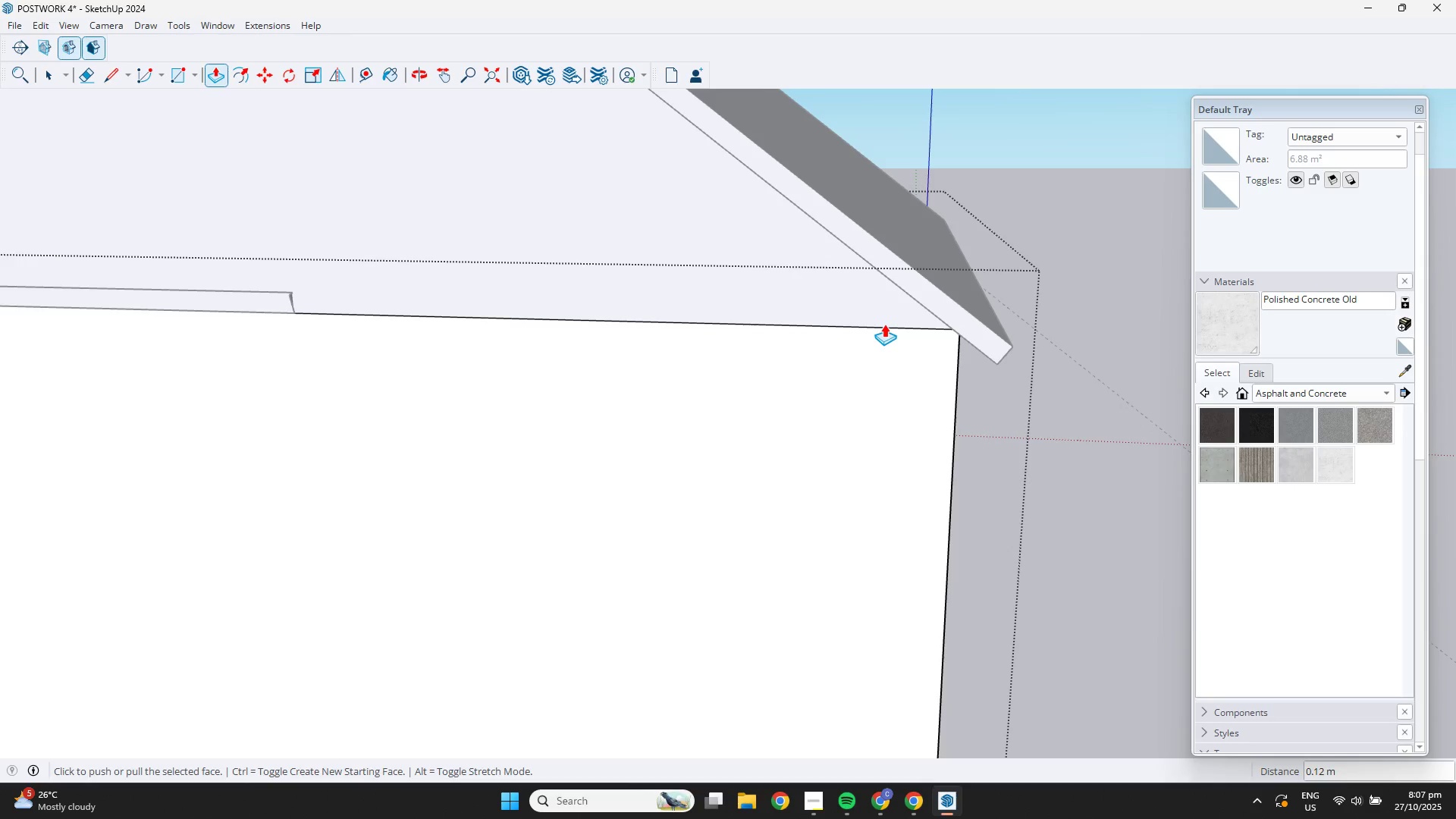 
scroll: coordinate [915, 412], scroll_direction: down, amount: 17.0
 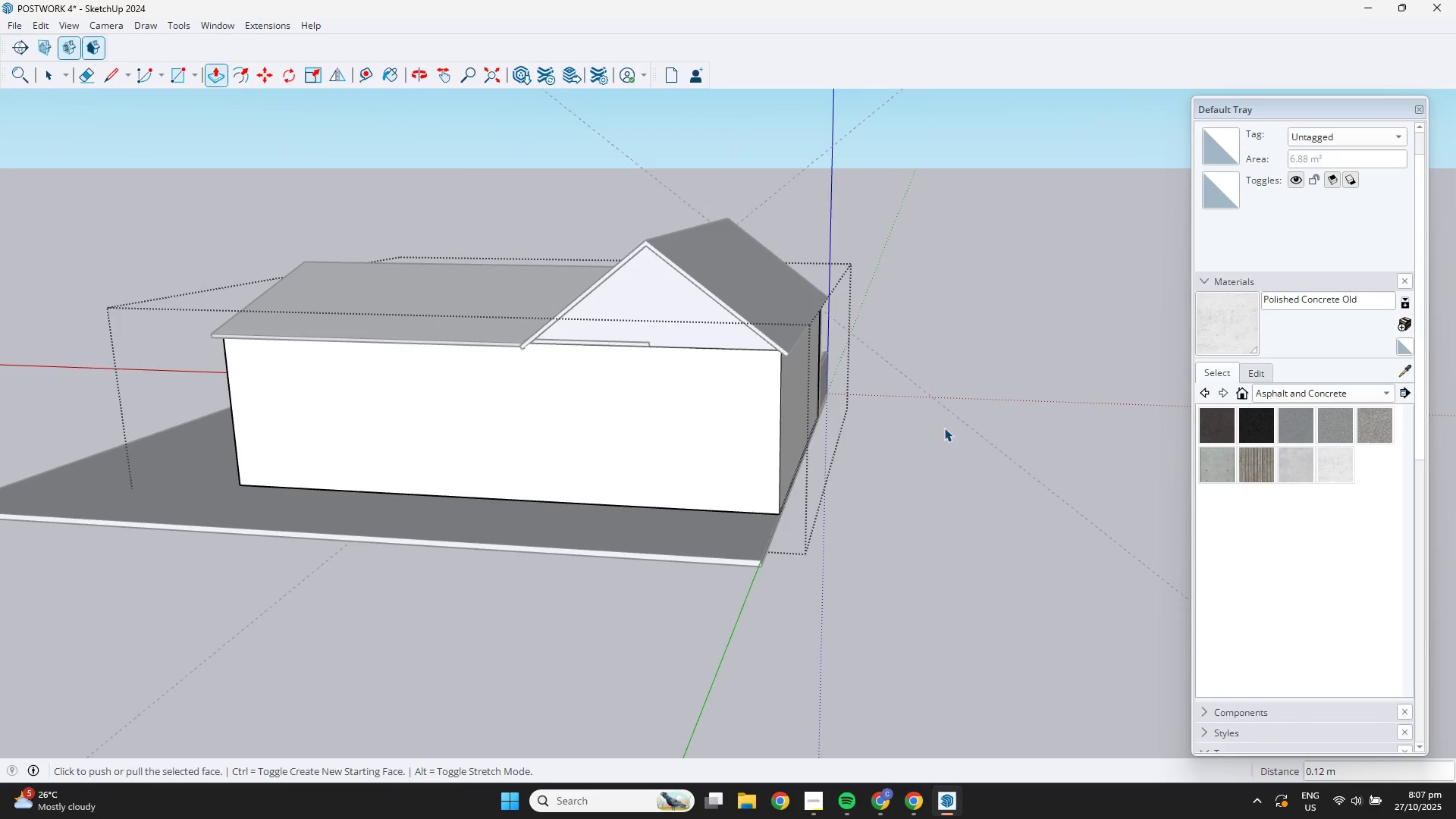 
key(Space)
 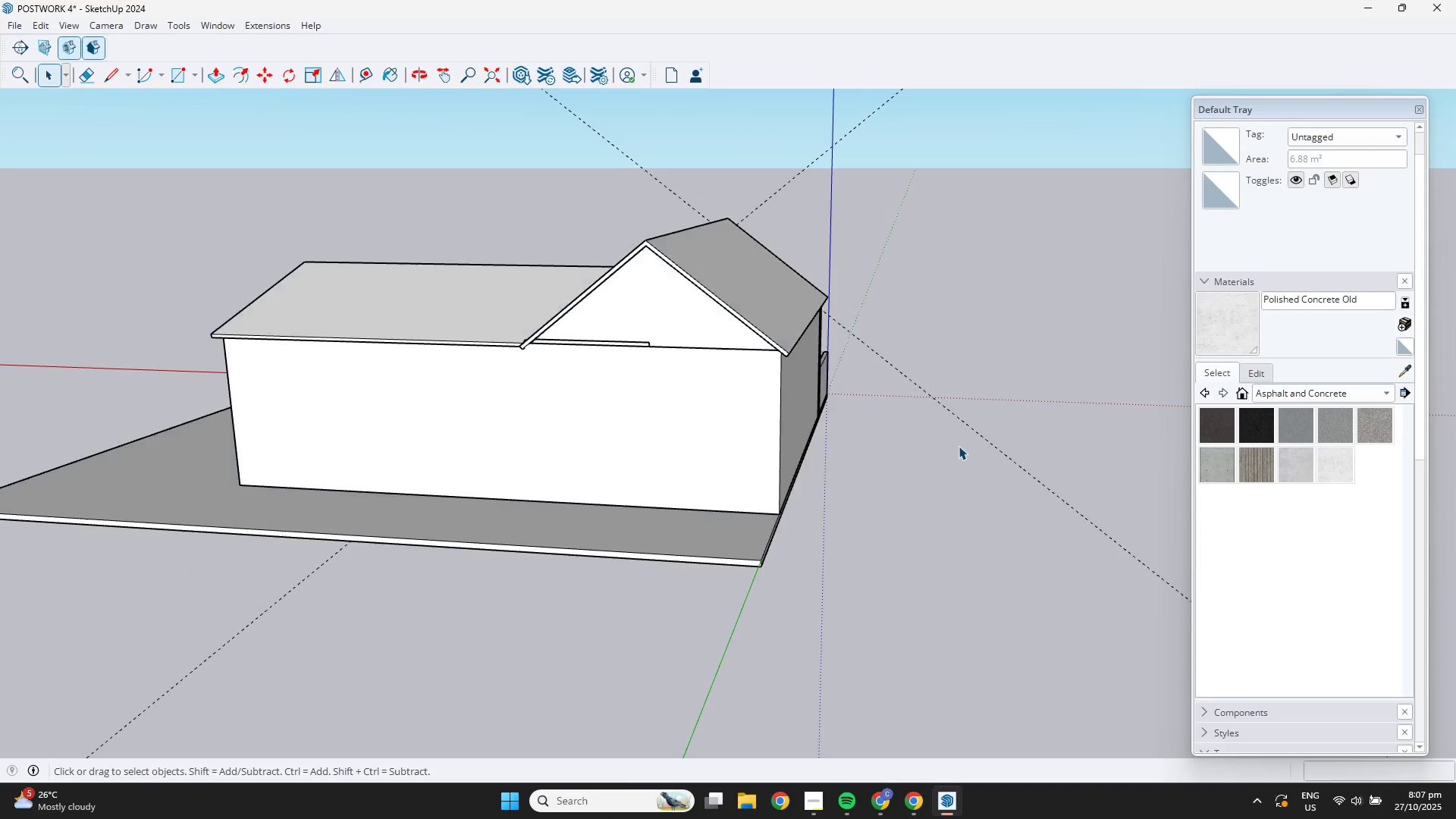 
double_click([959, 446])
 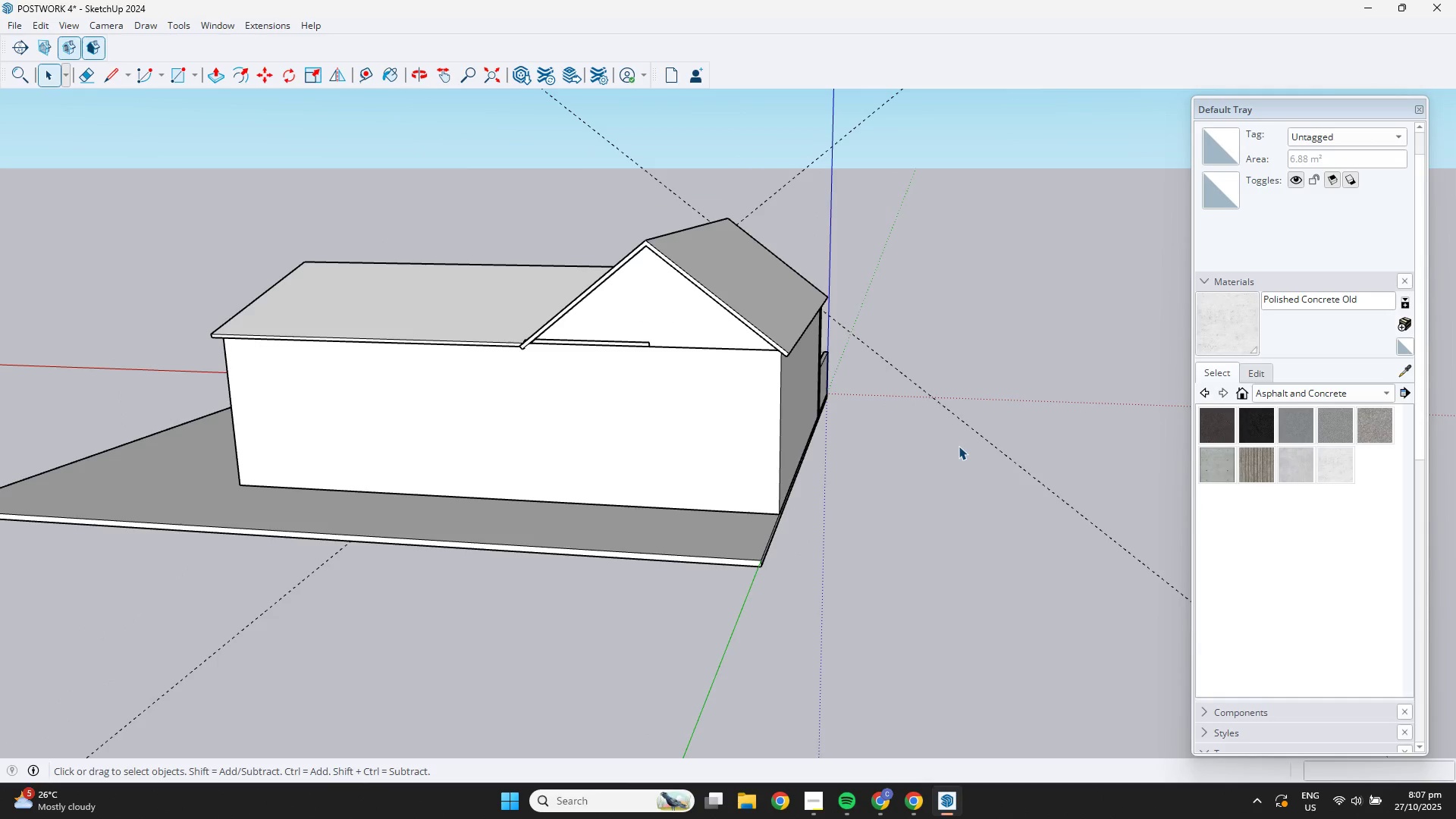 
triple_click([959, 446])
 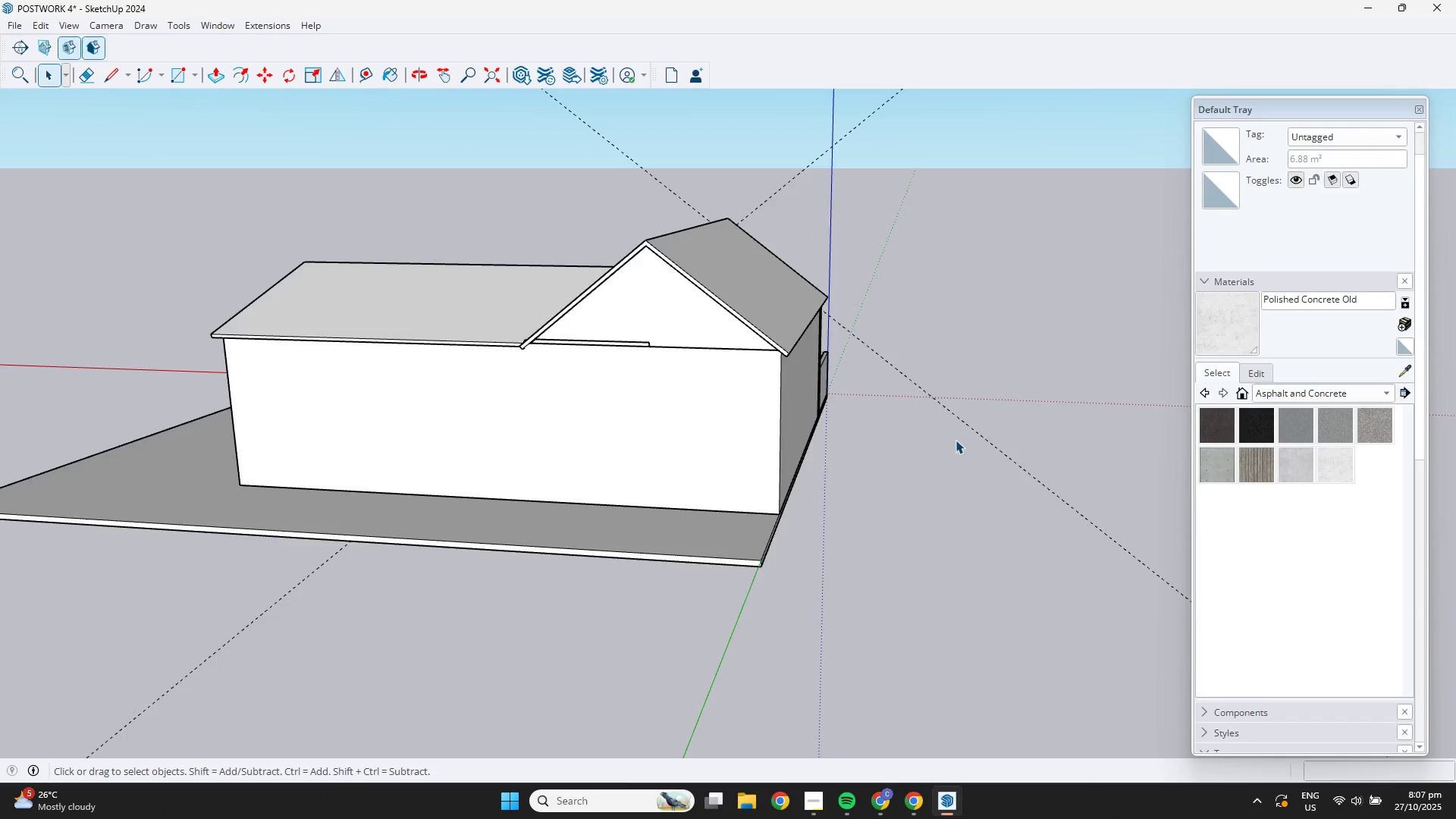 
scroll: coordinate [844, 325], scroll_direction: down, amount: 4.0
 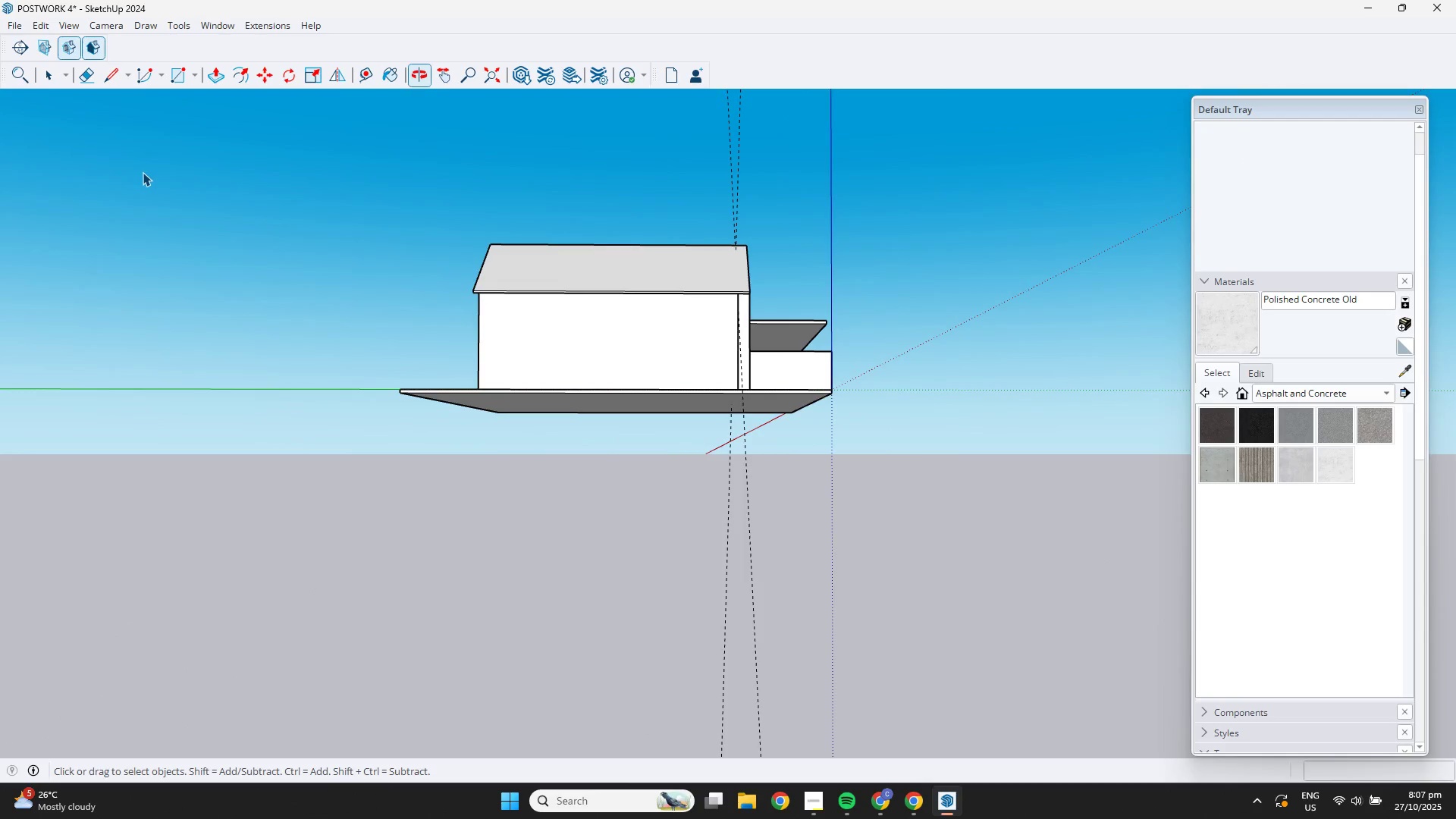 
scroll: coordinate [344, 397], scroll_direction: up, amount: 10.0
 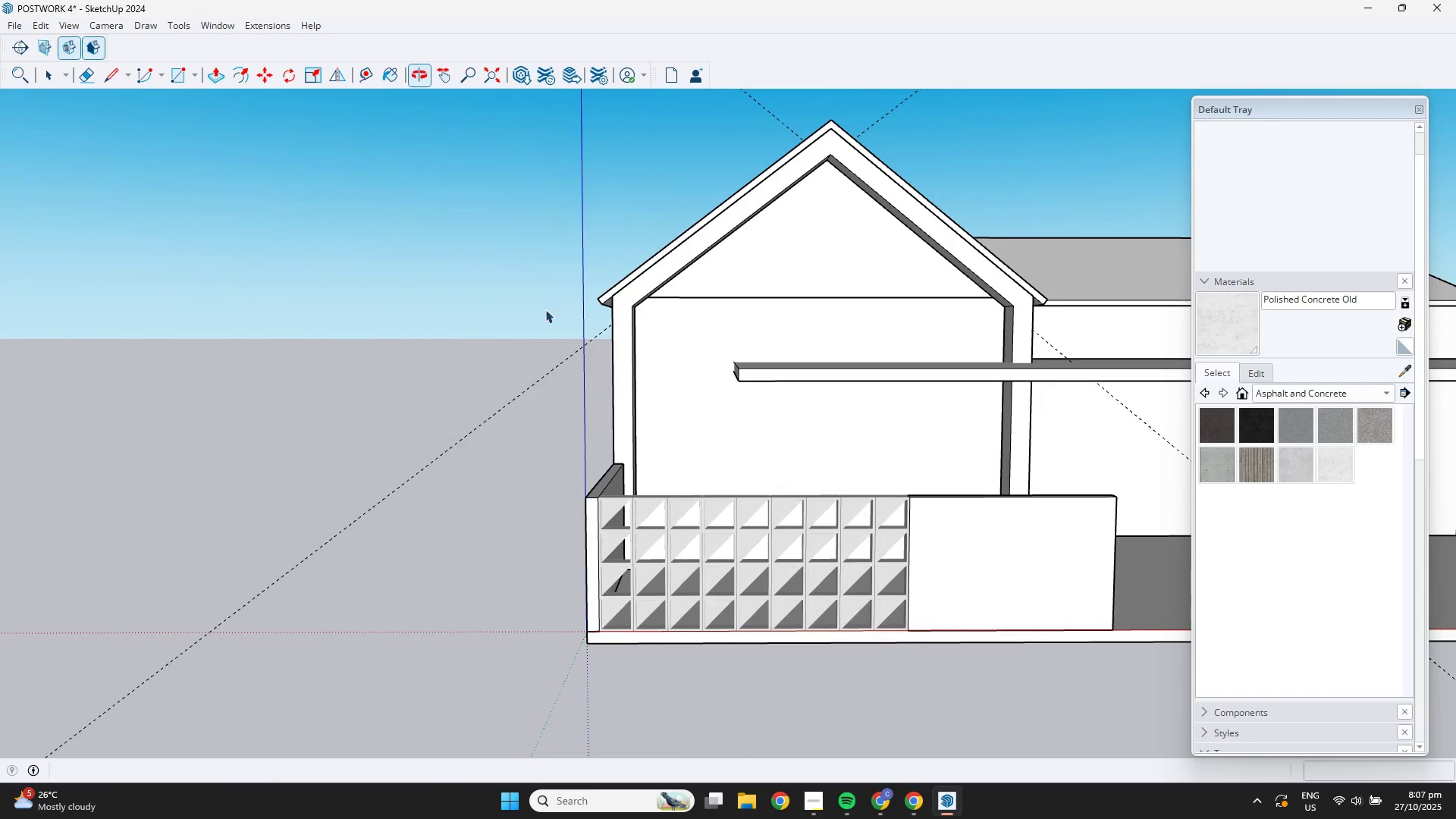 
scroll: coordinate [870, 302], scroll_direction: down, amount: 7.0
 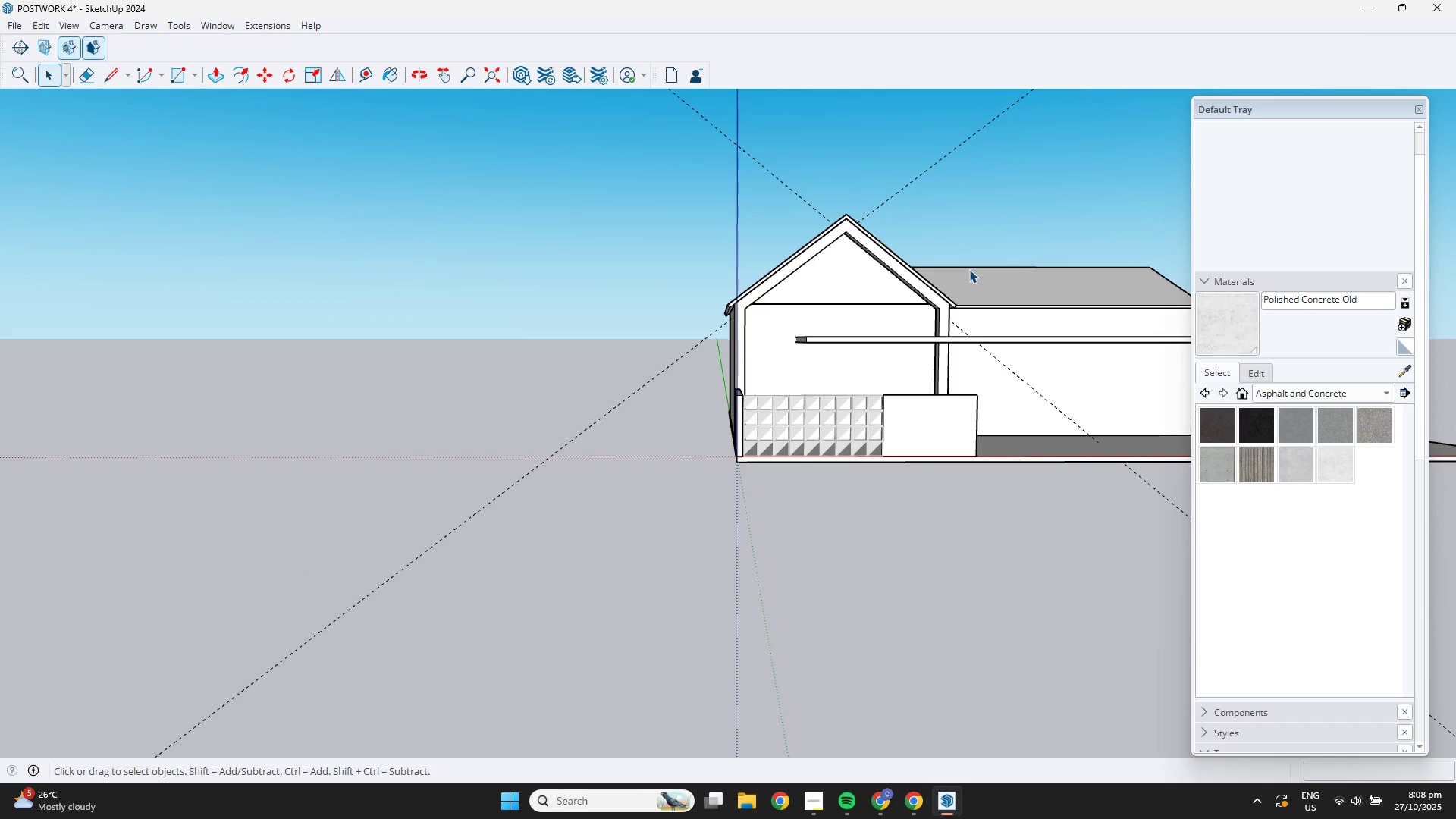 
wait(12.51)
 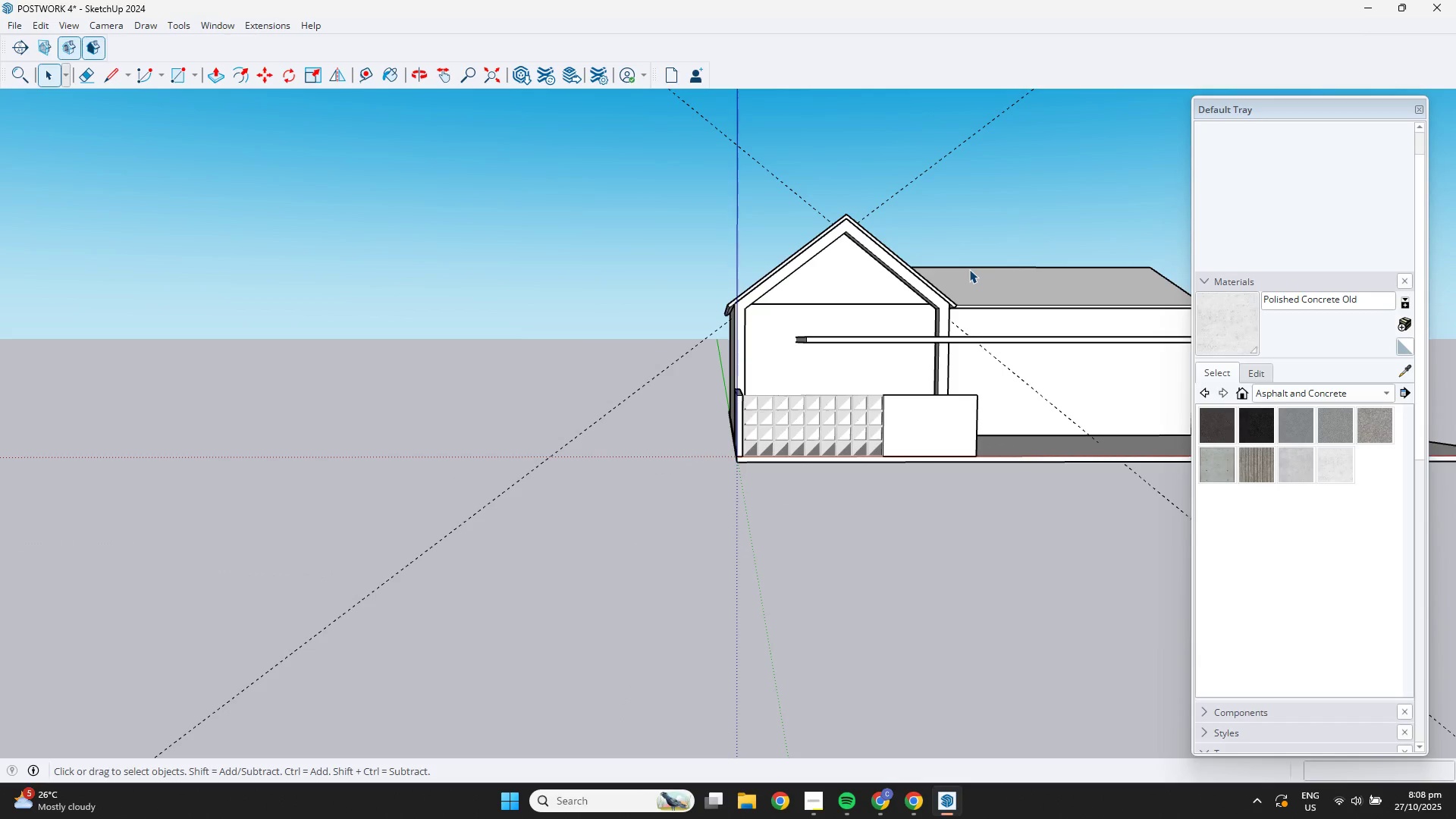 
scroll: coordinate [928, 294], scroll_direction: down, amount: 4.0
 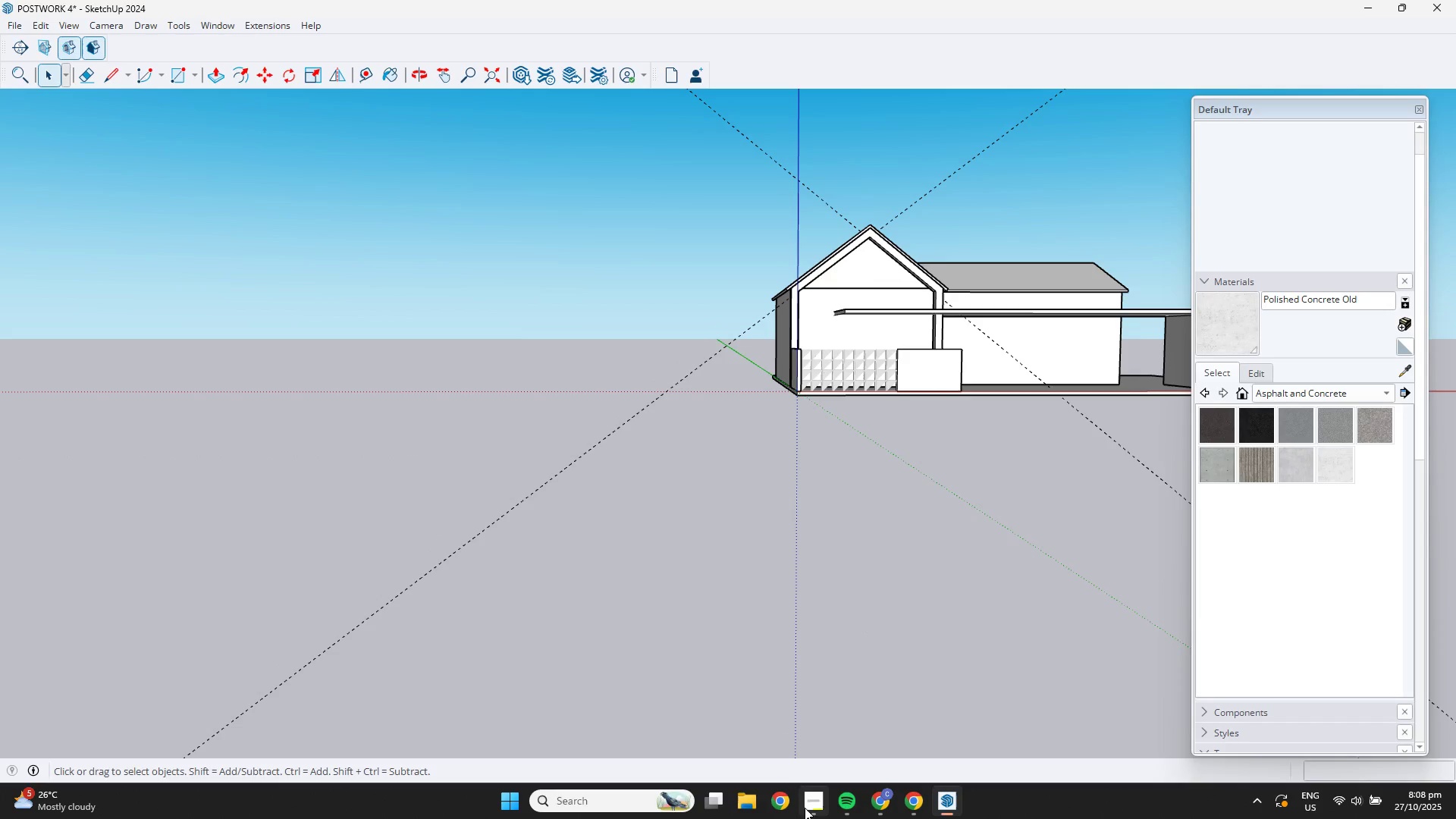 
left_click([814, 805])